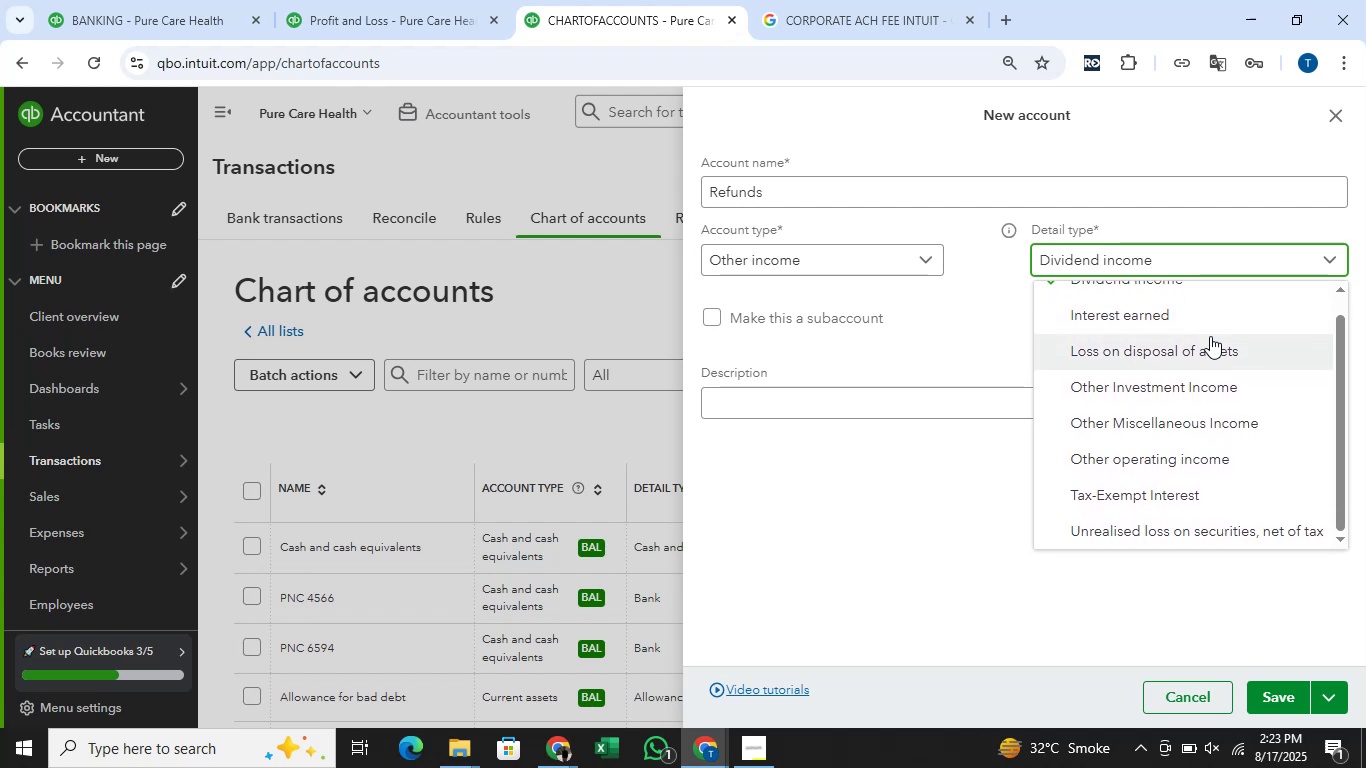 
scroll: coordinate [1210, 336], scroll_direction: up, amount: 1.0
 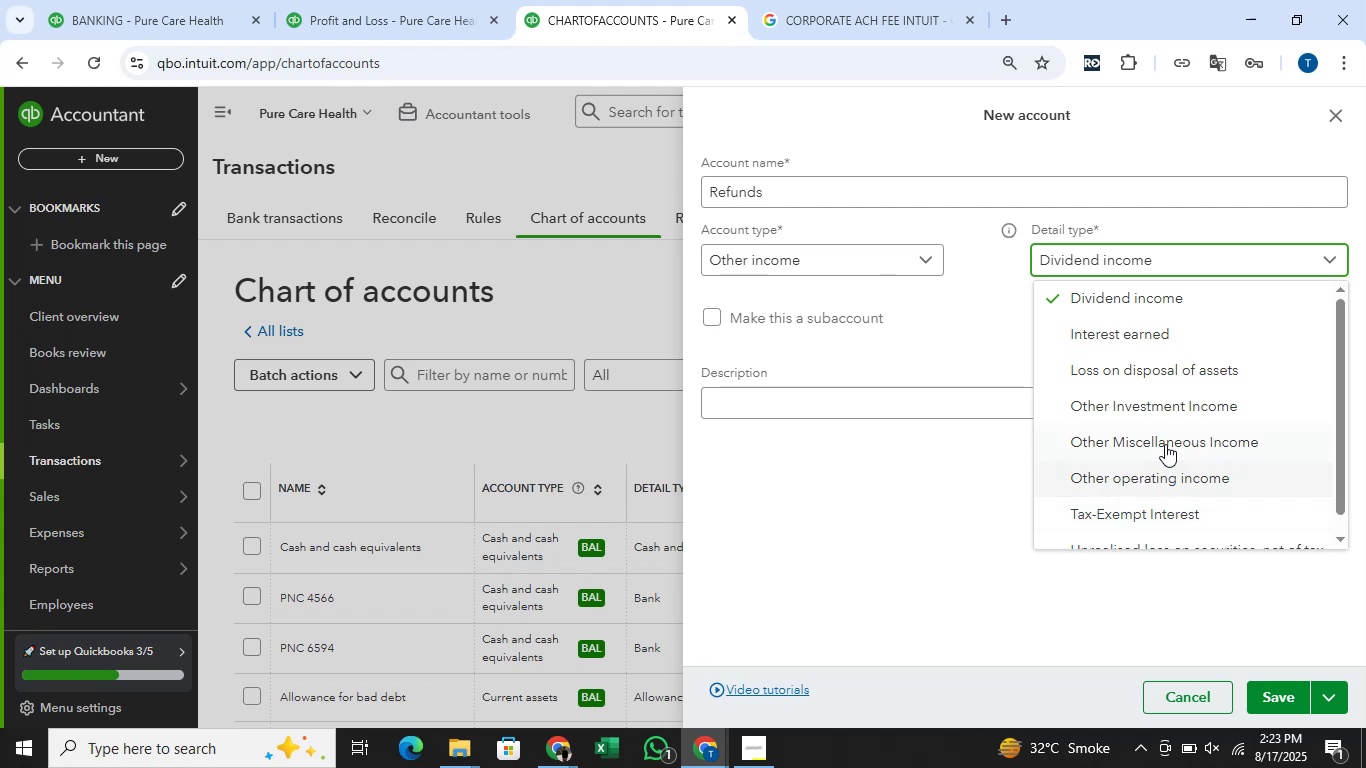 
wait(5.1)
 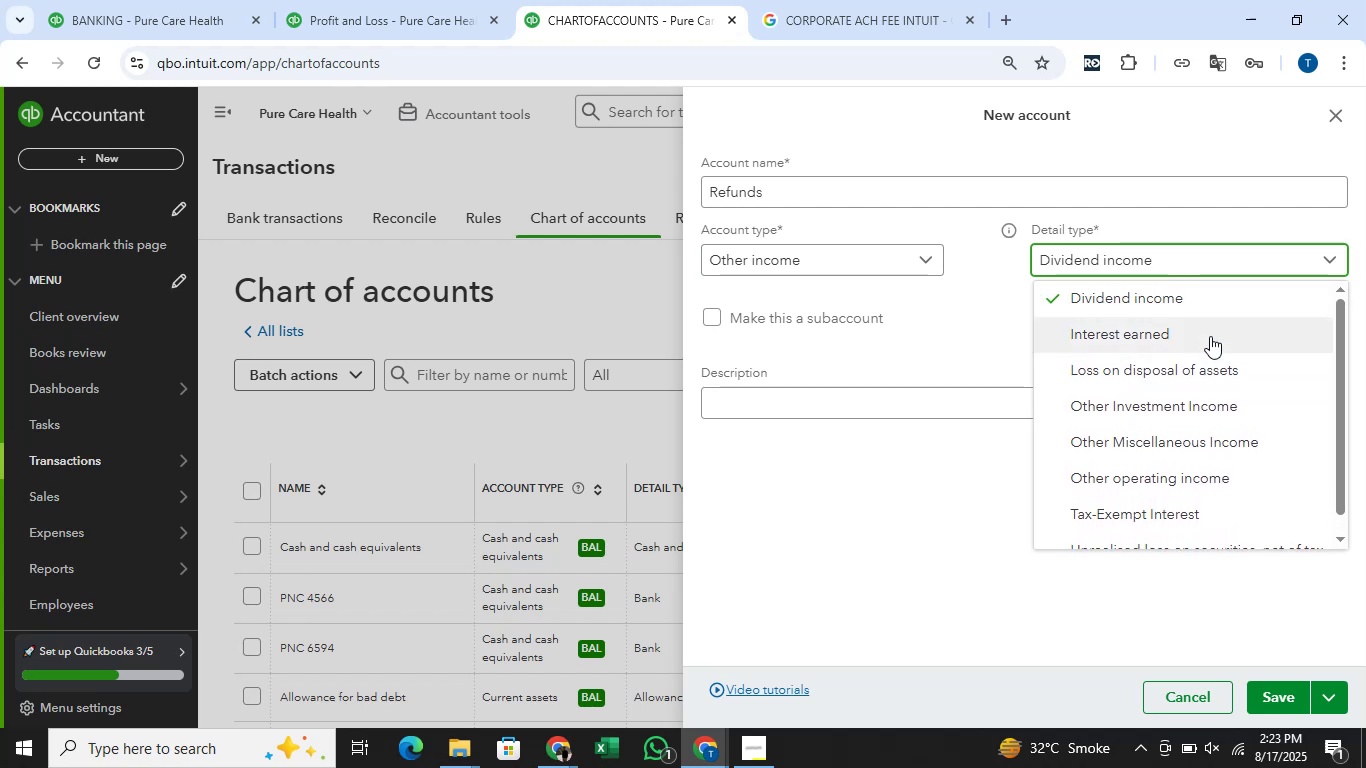 
left_click([1176, 428])
 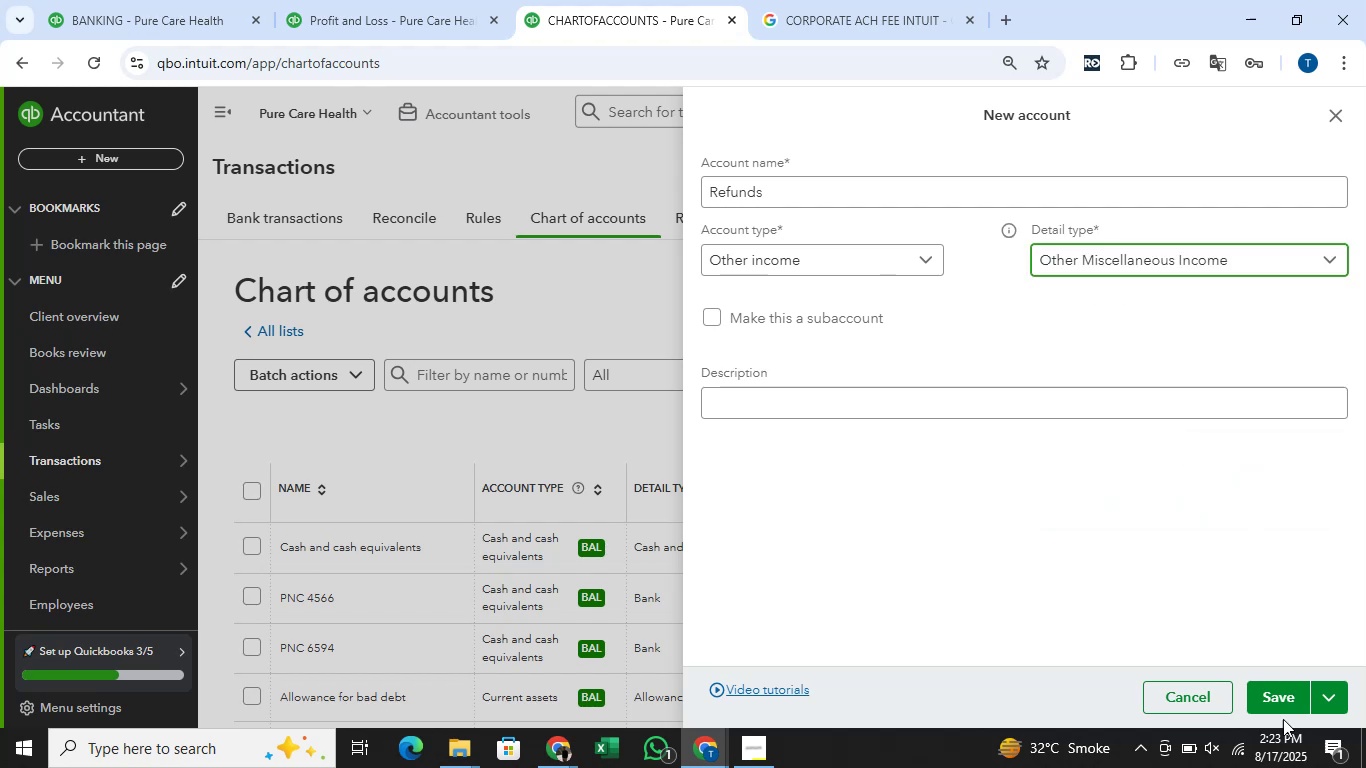 
left_click([1261, 703])
 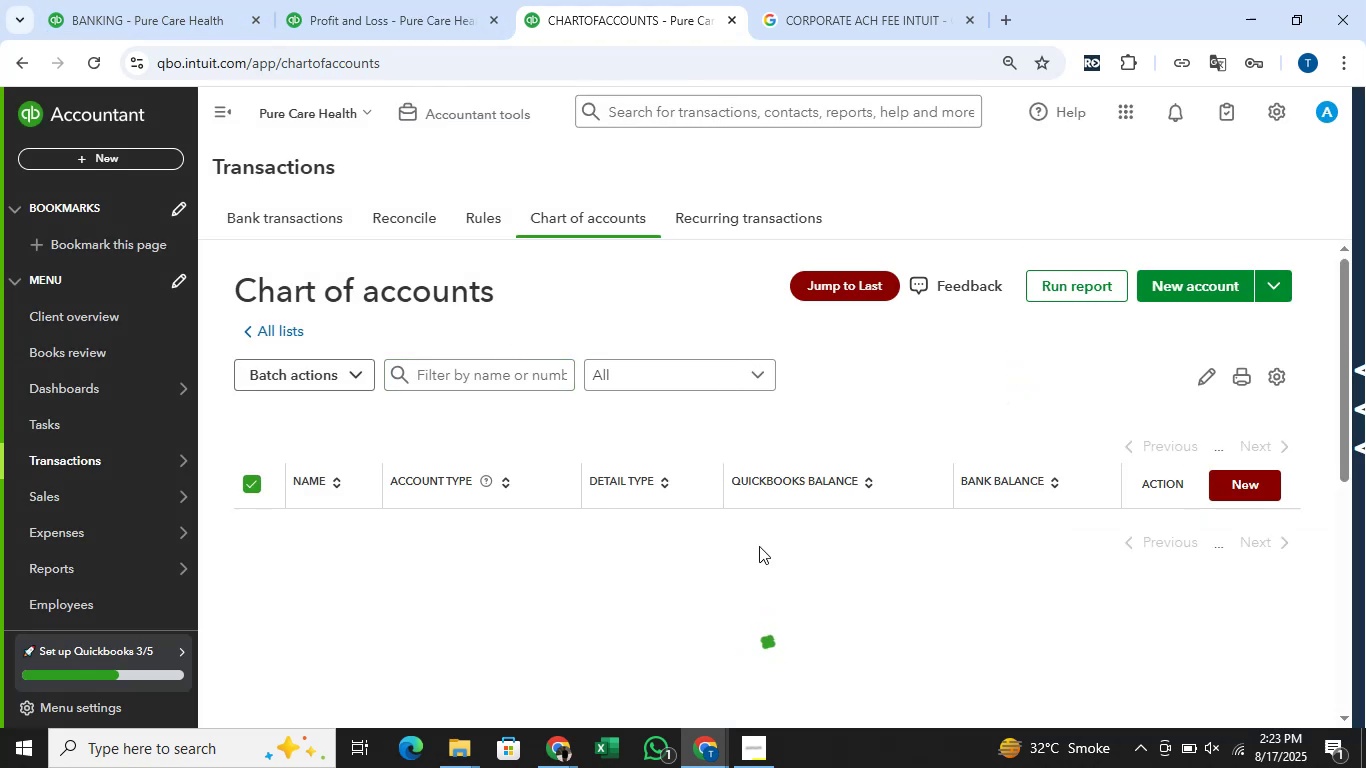 
wait(7.1)
 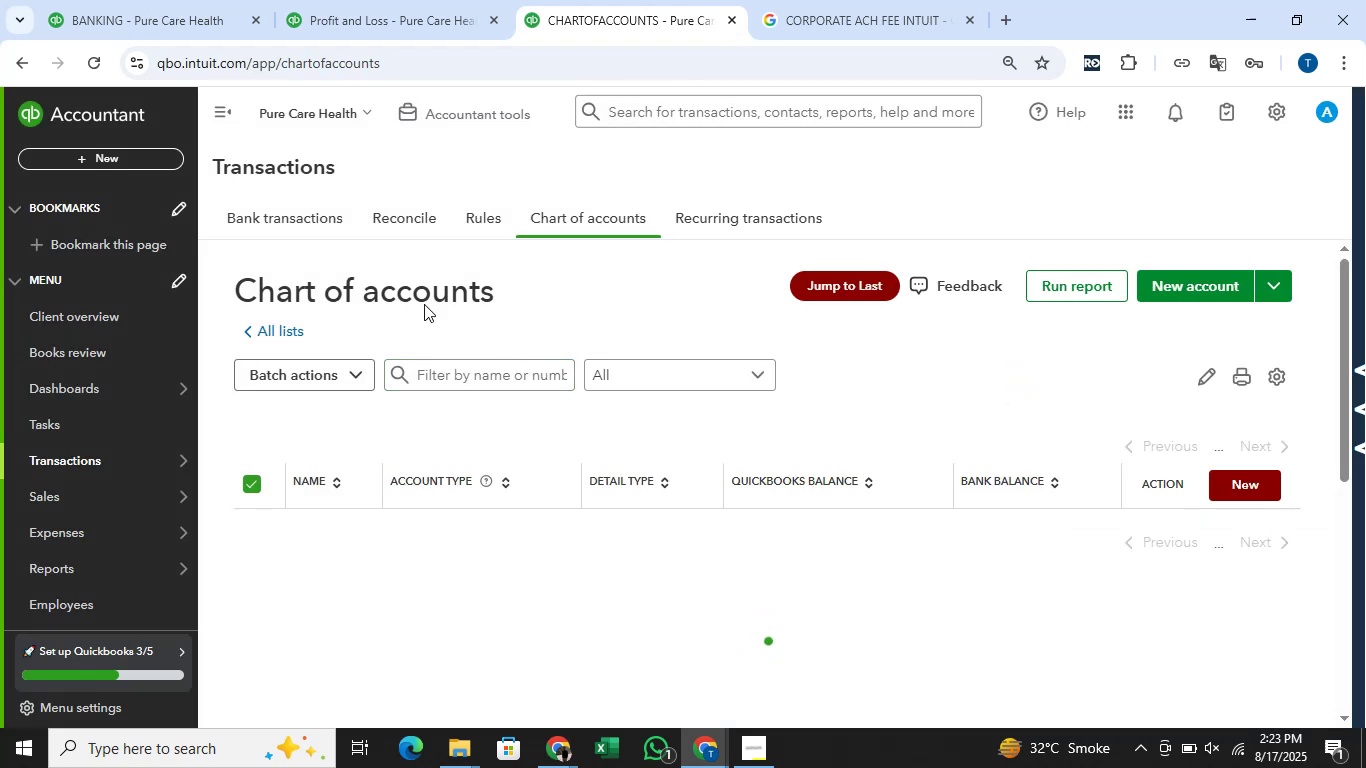 
left_click([206, 0])
 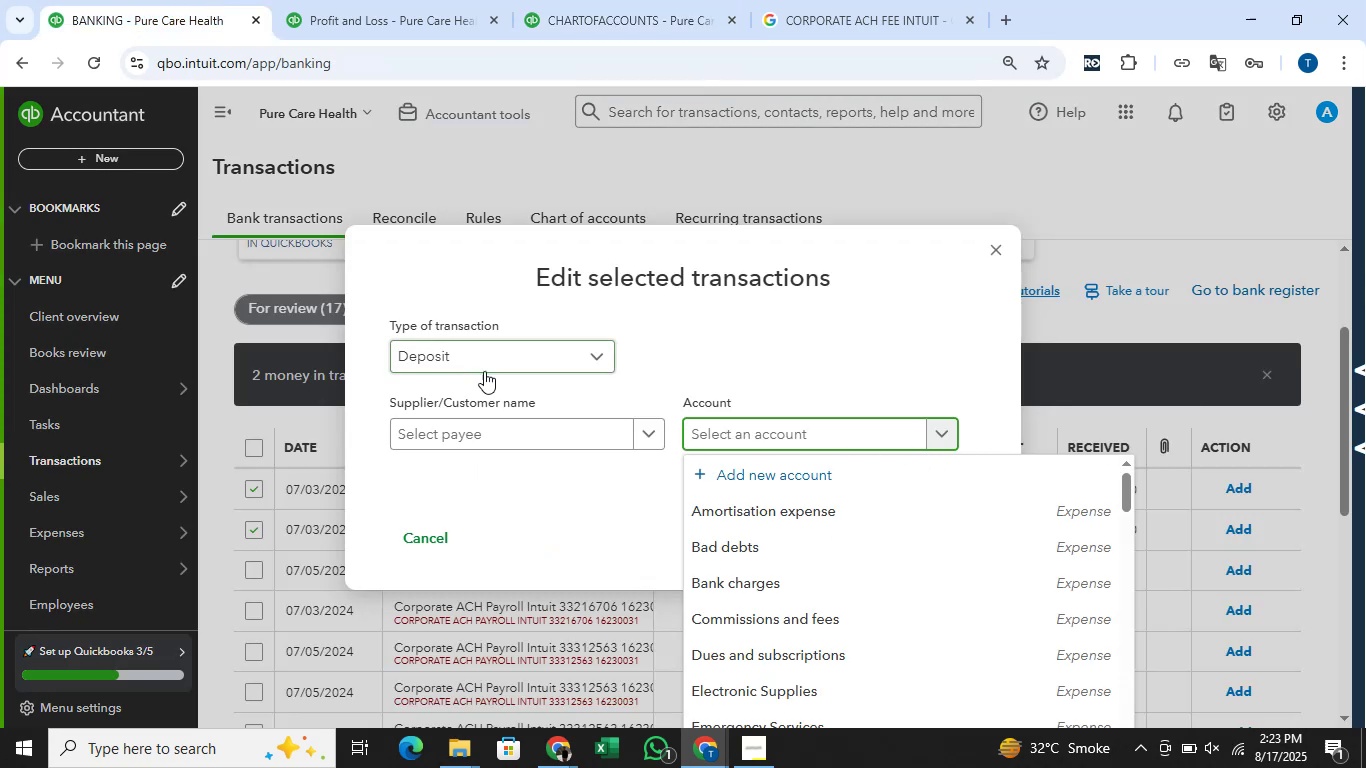 
left_click([509, 428])
 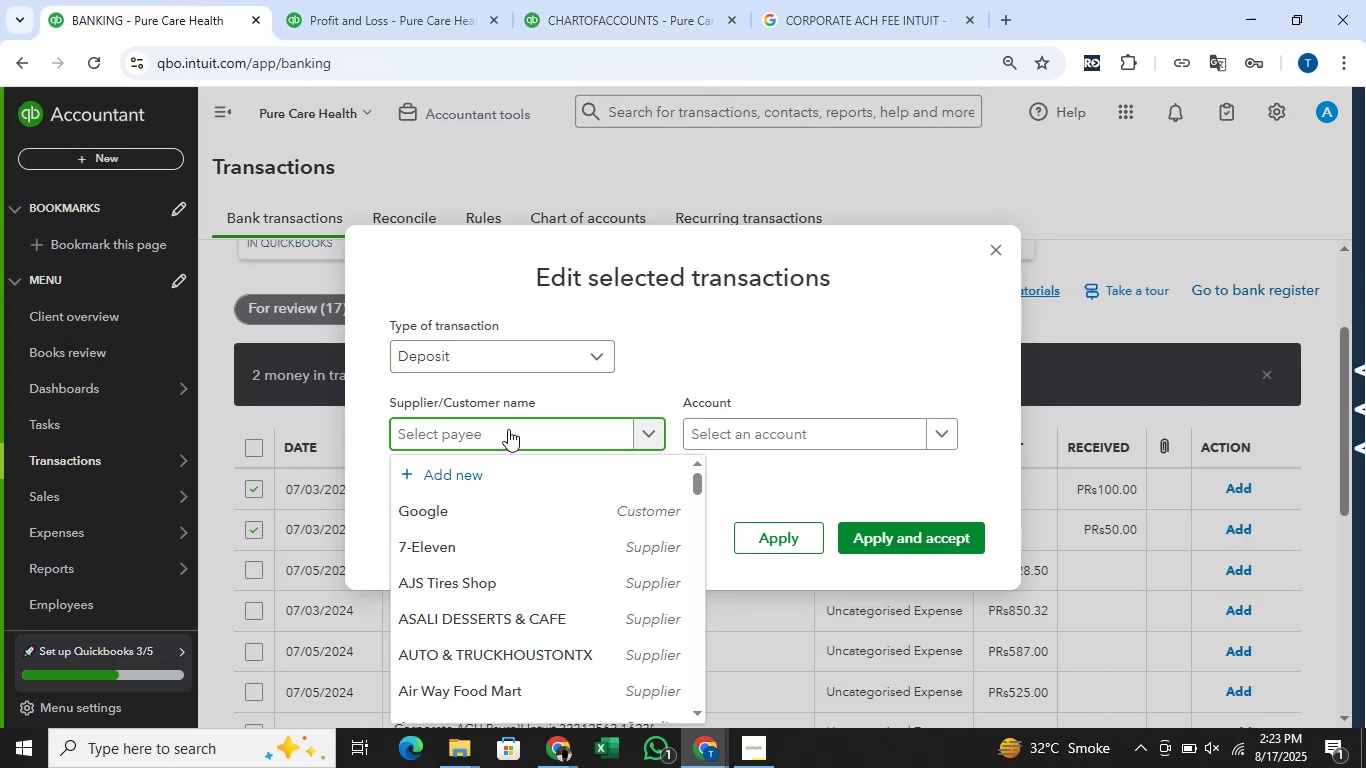 
type(qui)
 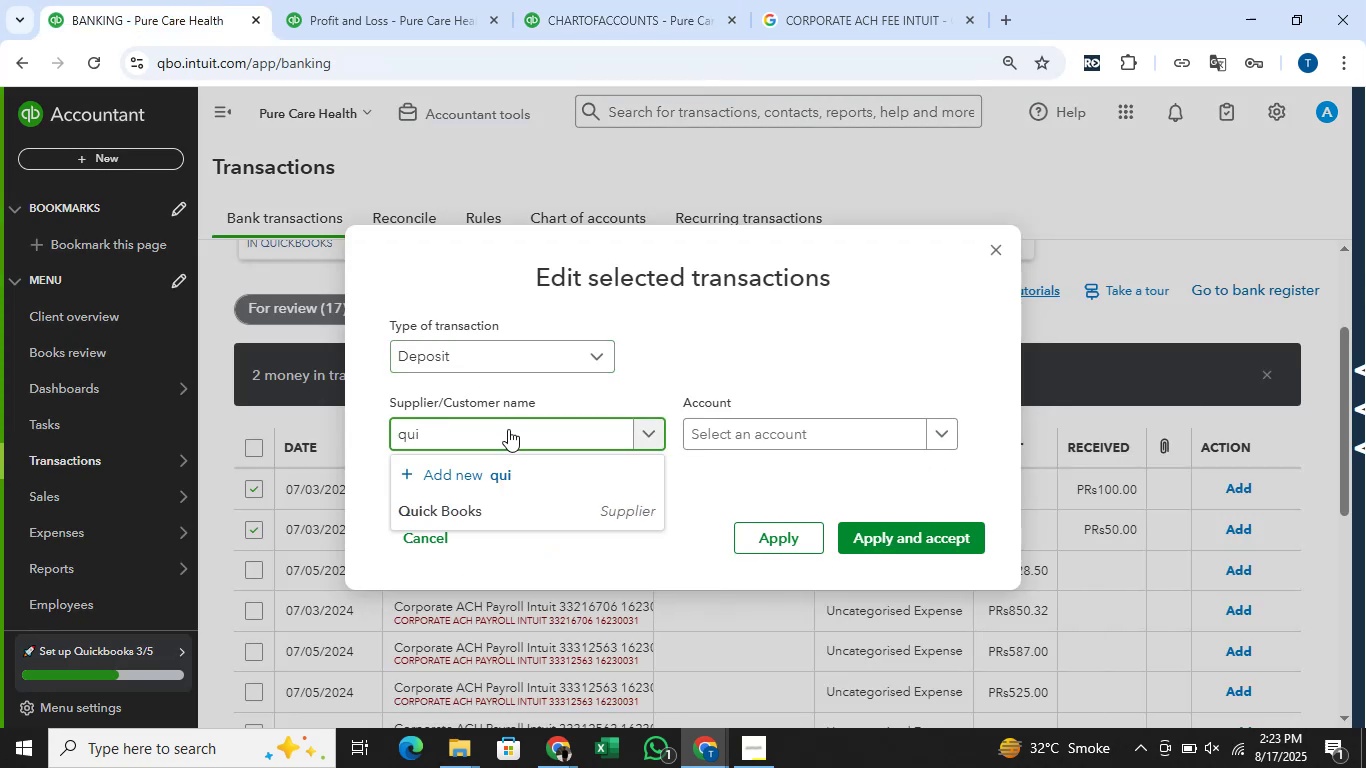 
left_click([552, 507])
 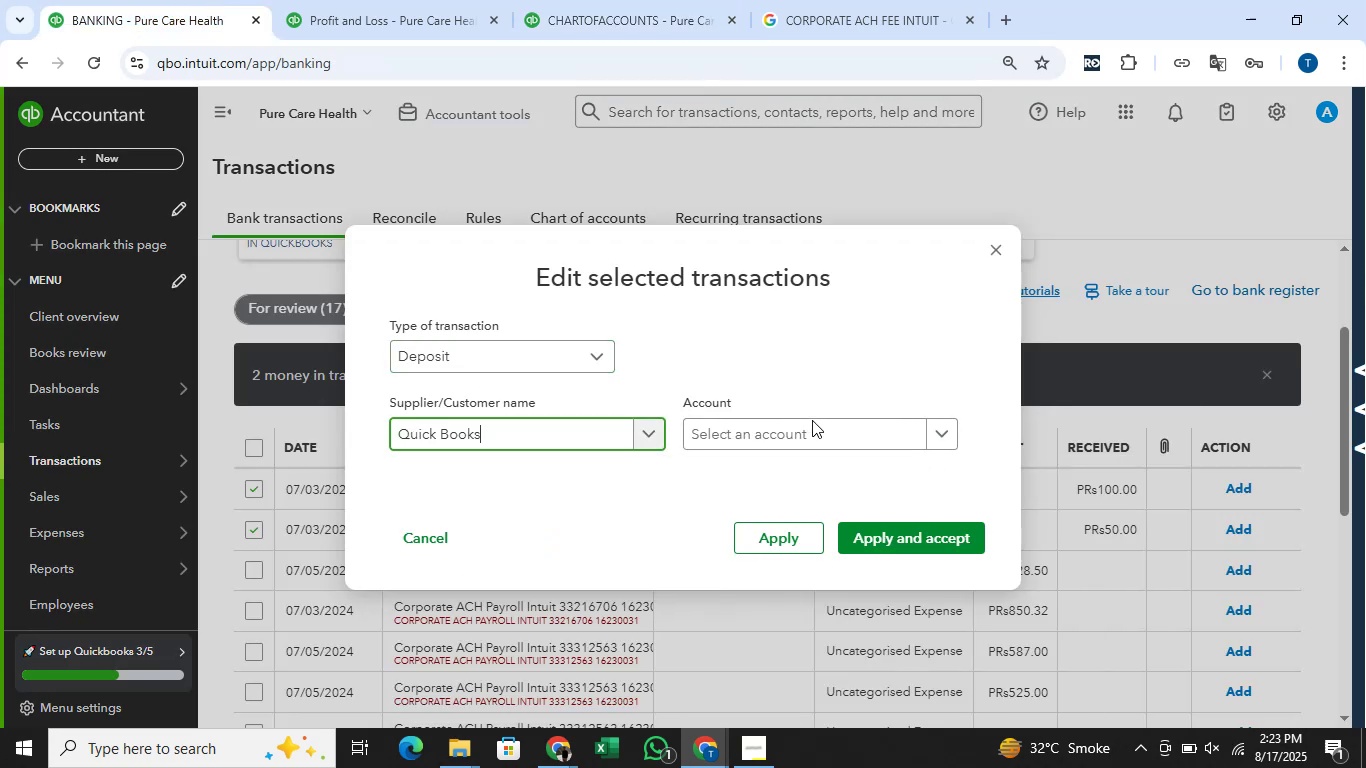 
left_click([812, 425])
 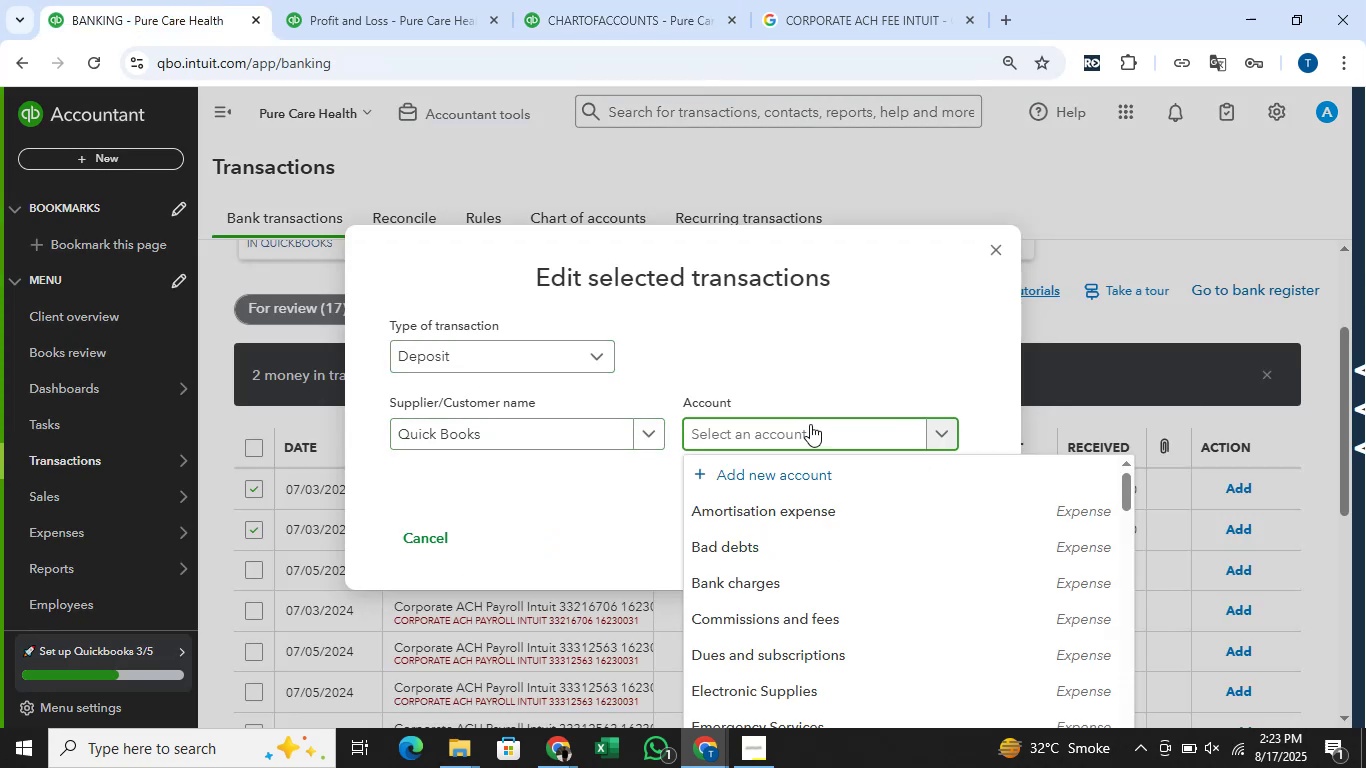 
type(refu)
 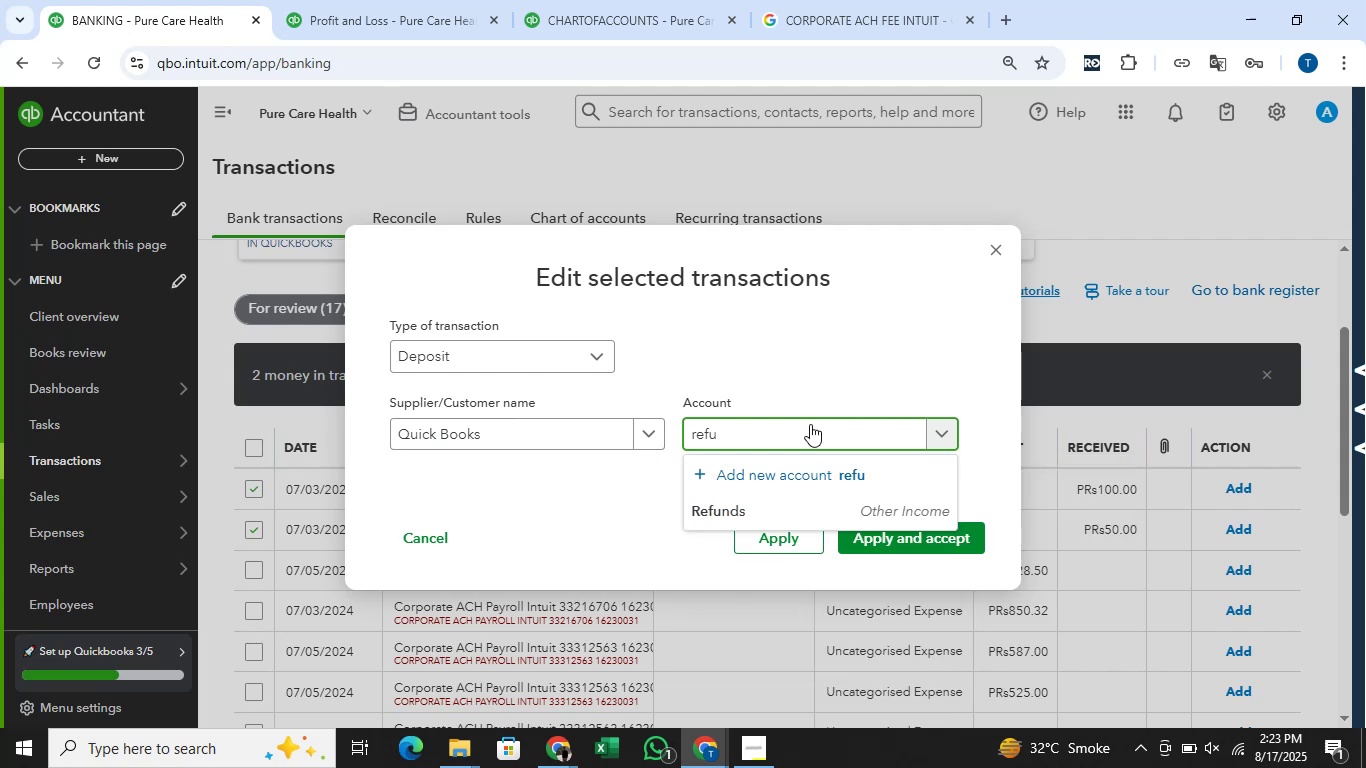 
left_click([841, 508])
 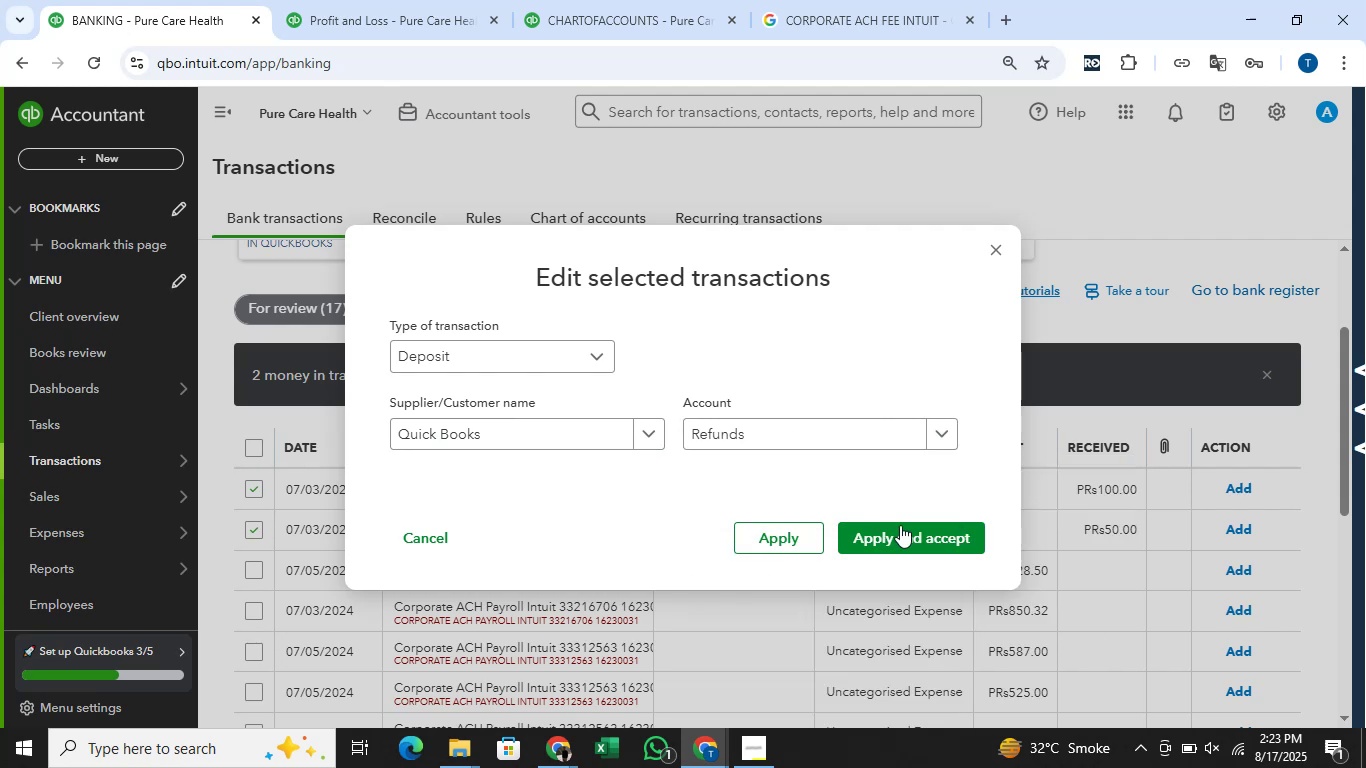 
left_click([905, 529])
 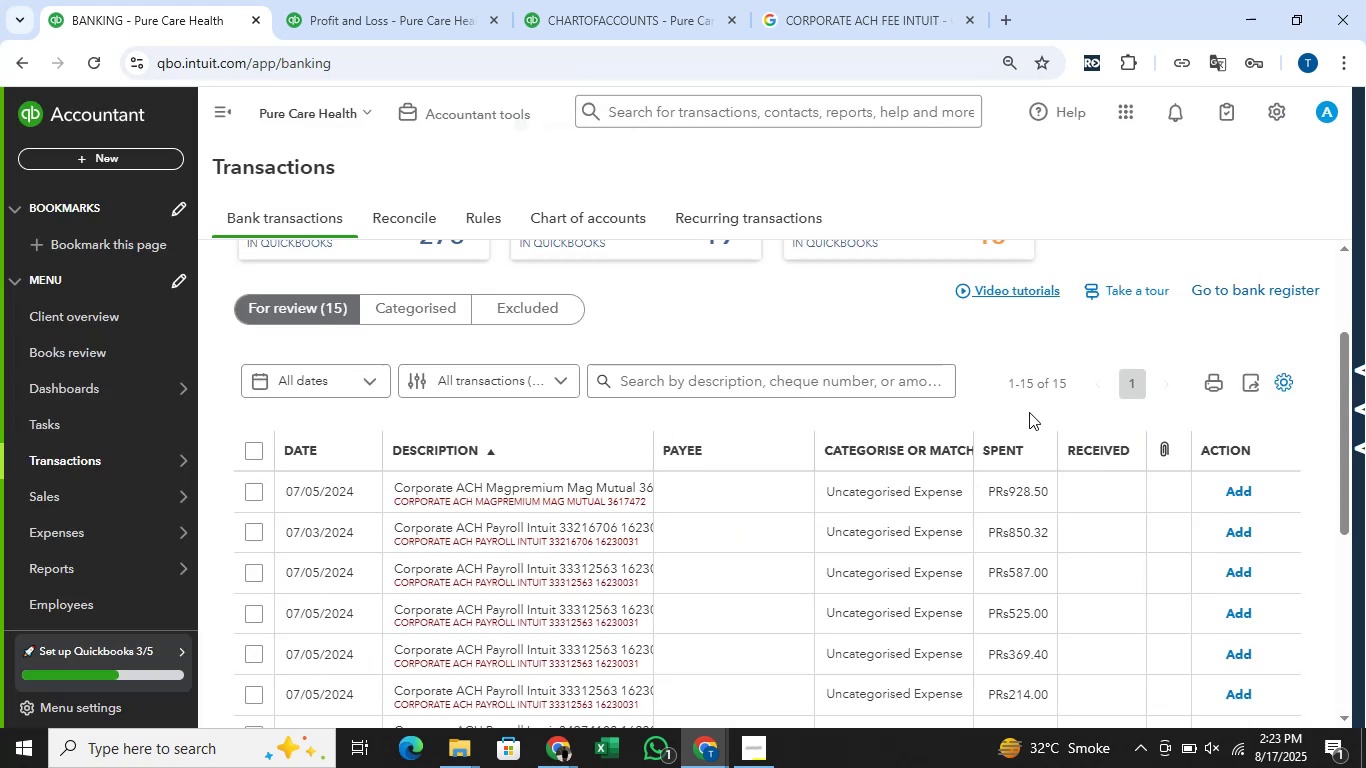 
scroll: coordinate [1029, 411], scroll_direction: up, amount: 2.0
 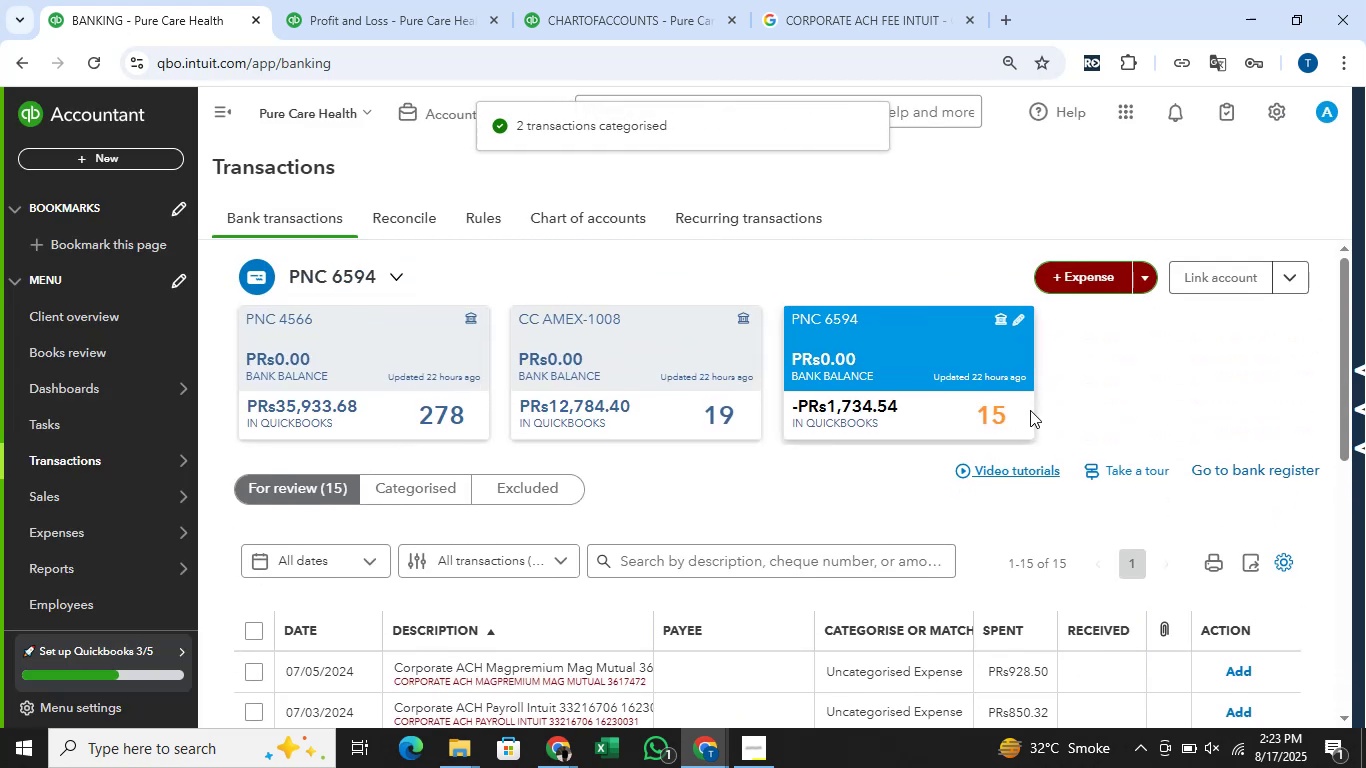 
scroll: coordinate [1030, 410], scroll_direction: down, amount: 1.0
 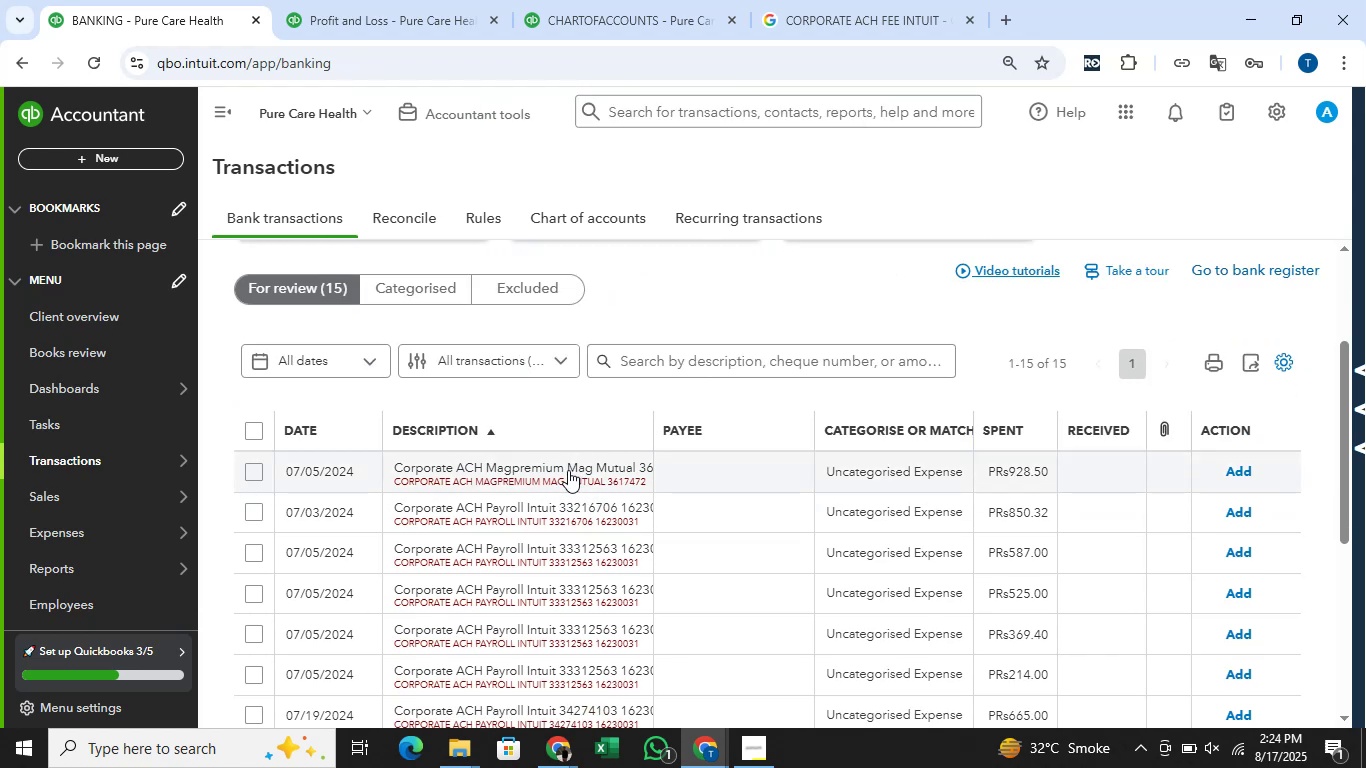 
left_click_drag(start_coordinate=[640, 464], to_coordinate=[376, 468])
 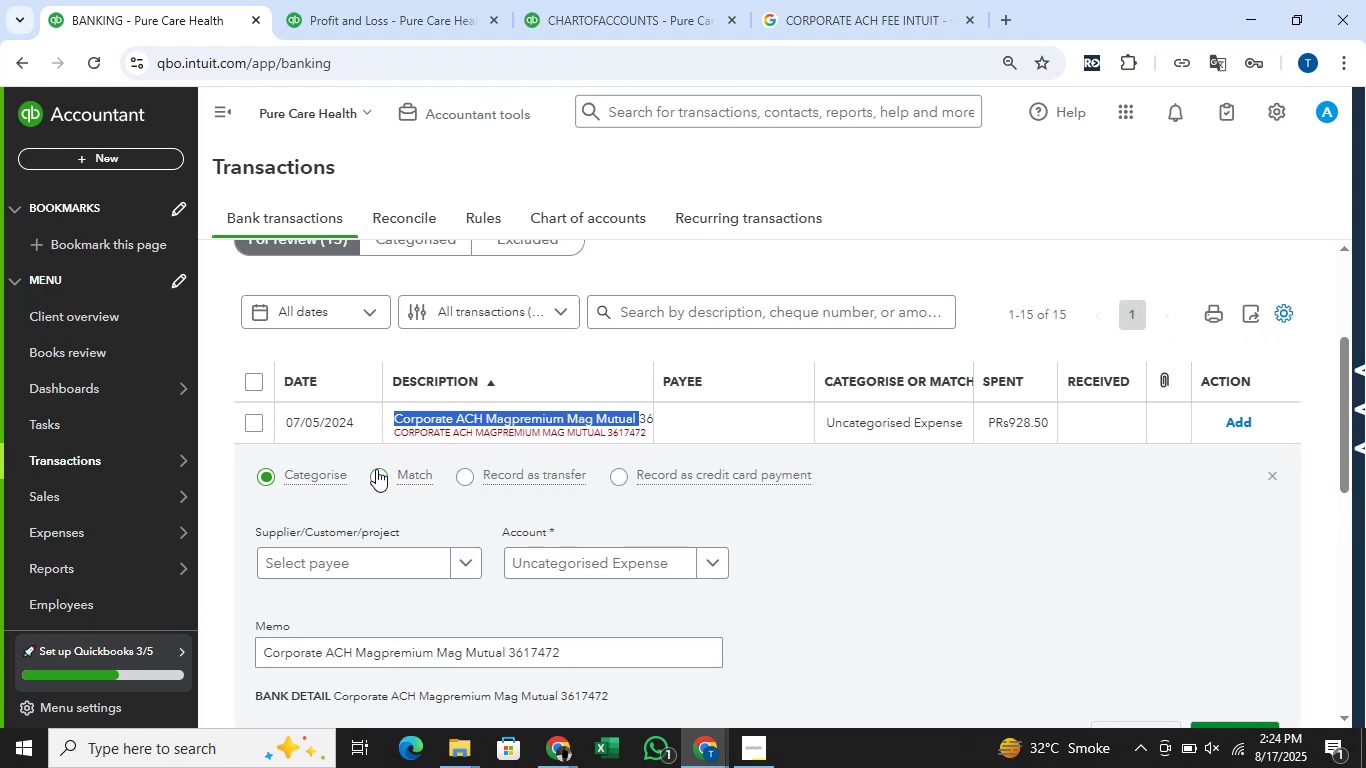 
key(Control+ControlLeft)
 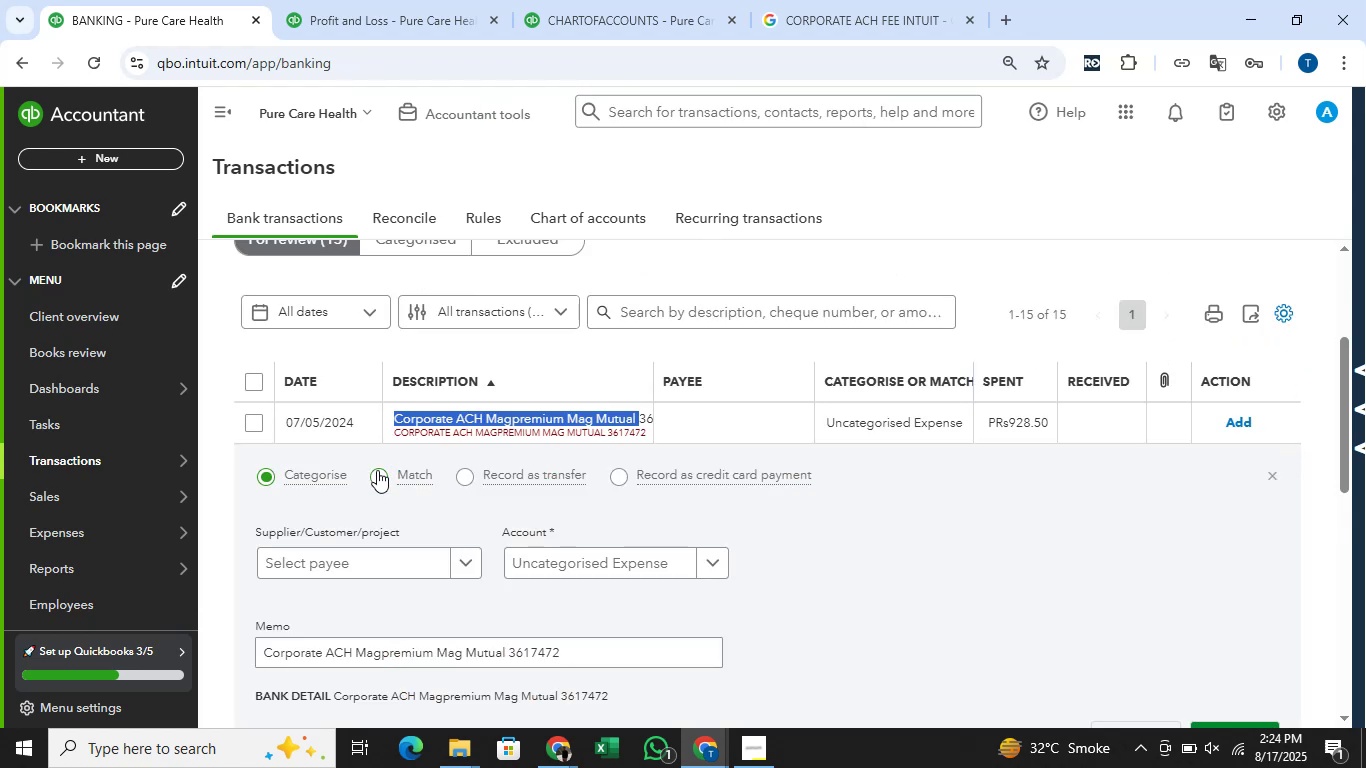 
key(Control+C)
 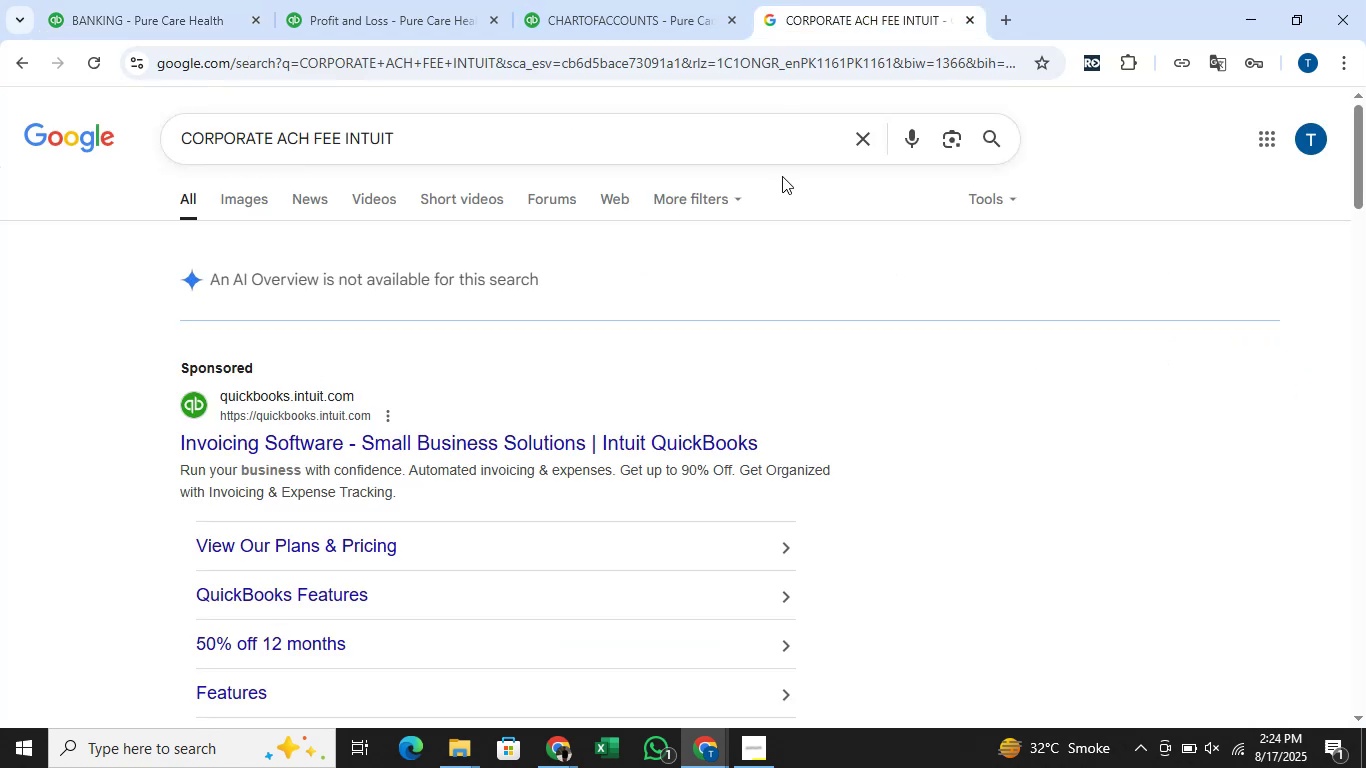 
left_click([869, 134])
 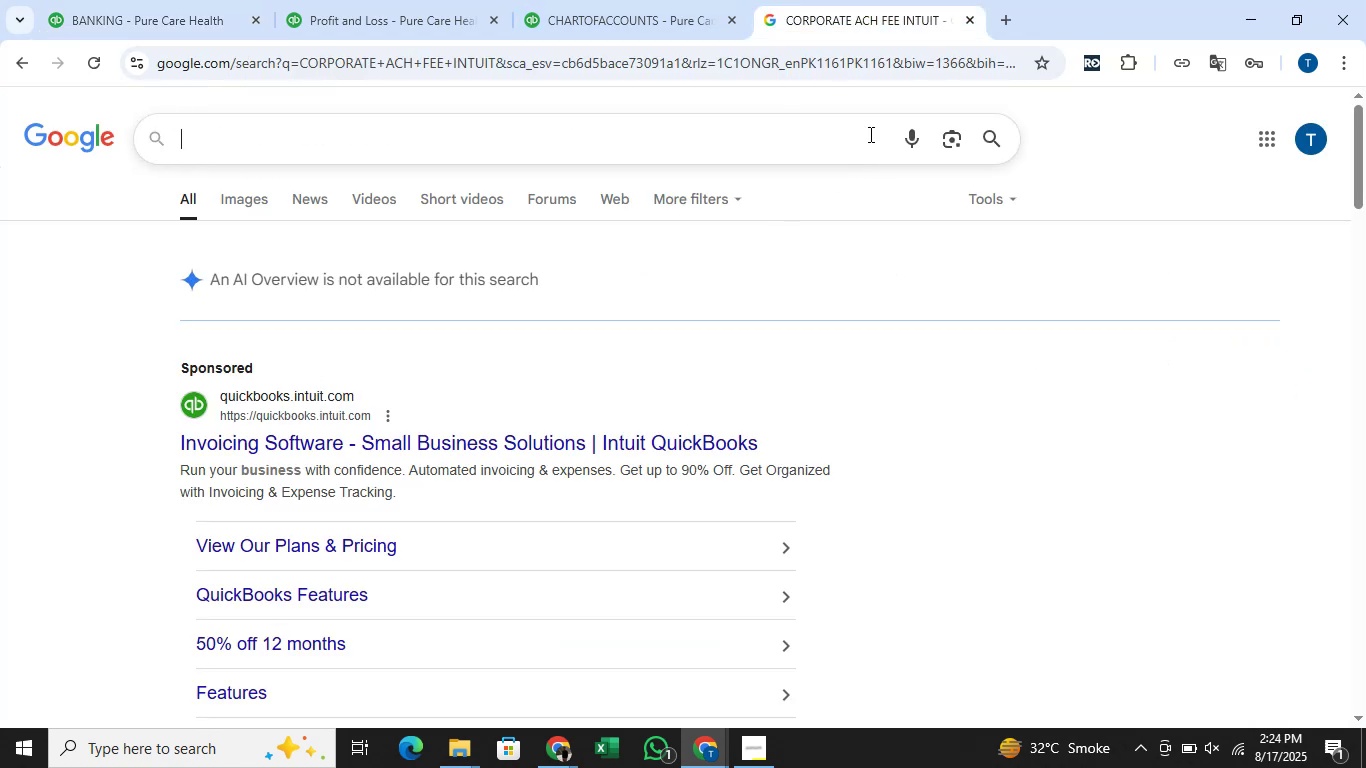 
key(Control+V)
 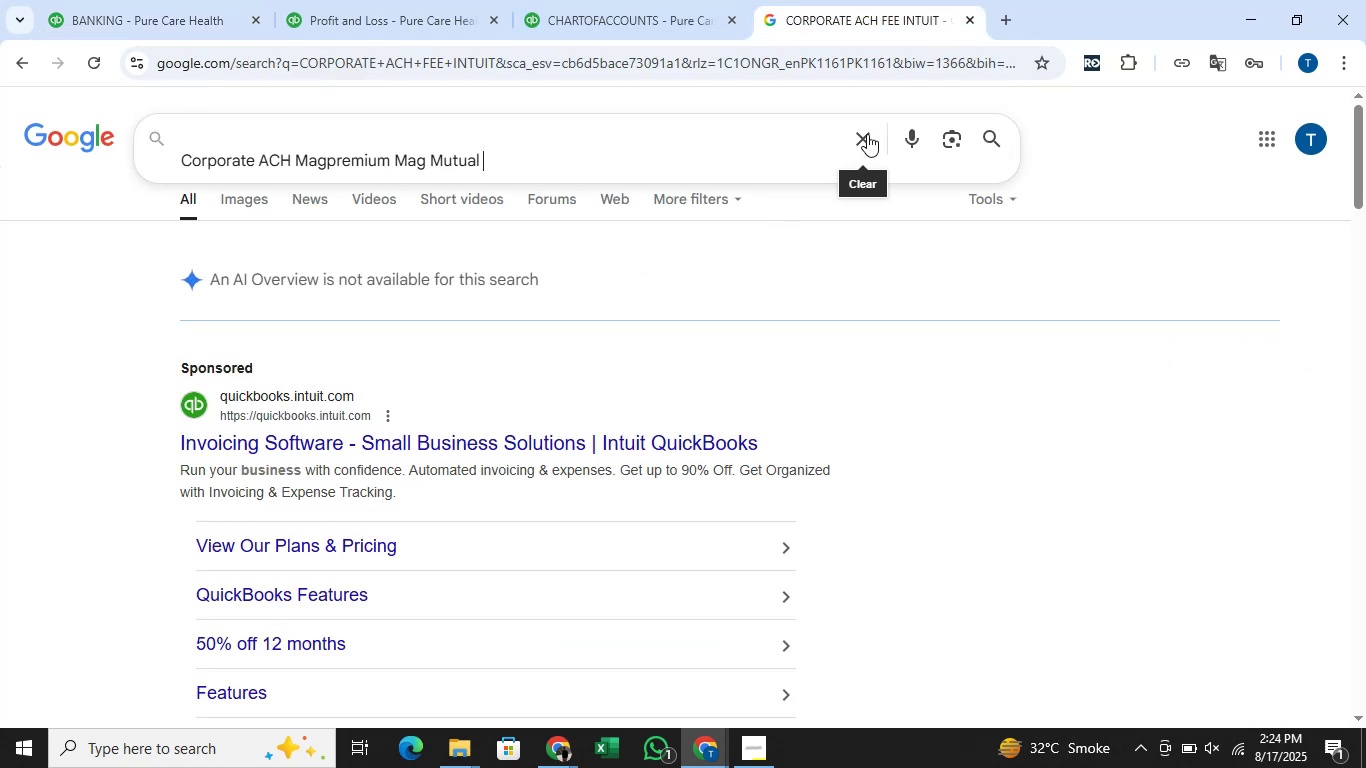 
key(Enter)
 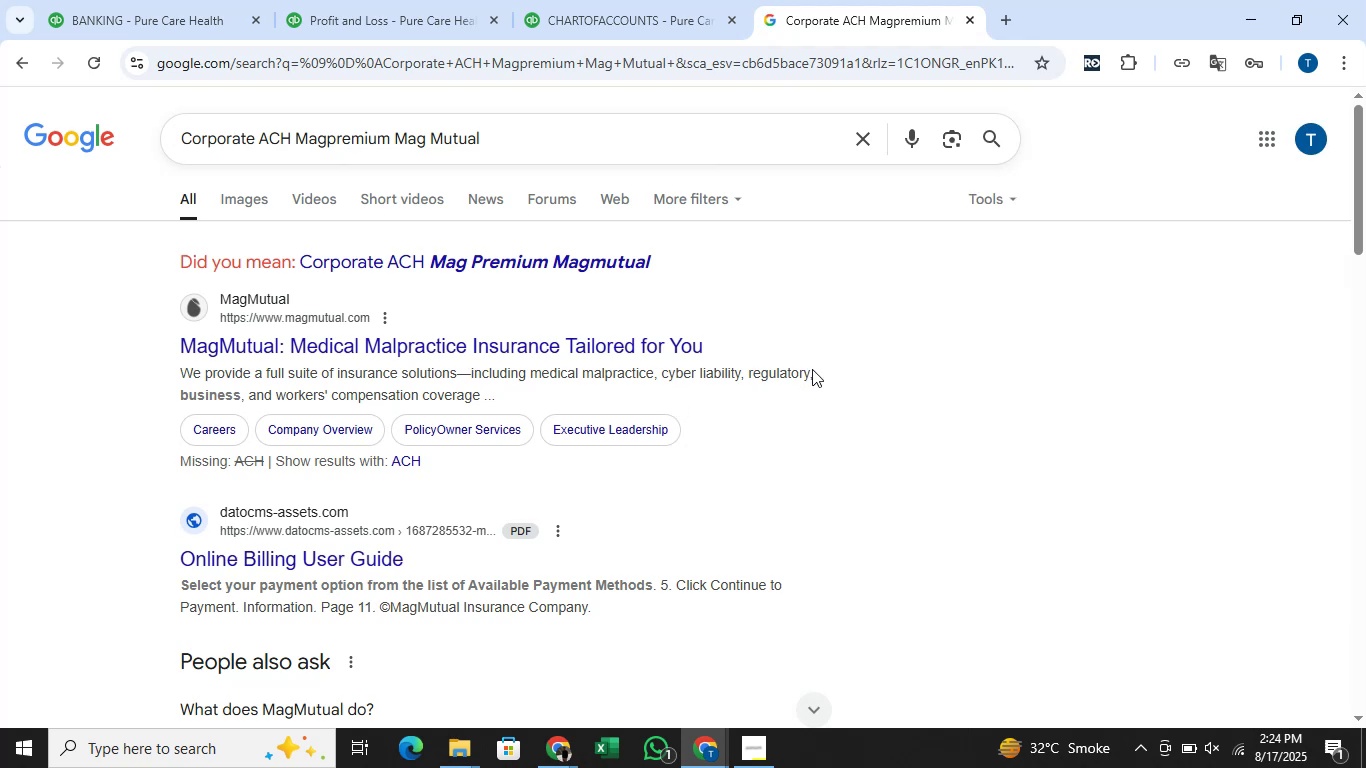 
wait(10.63)
 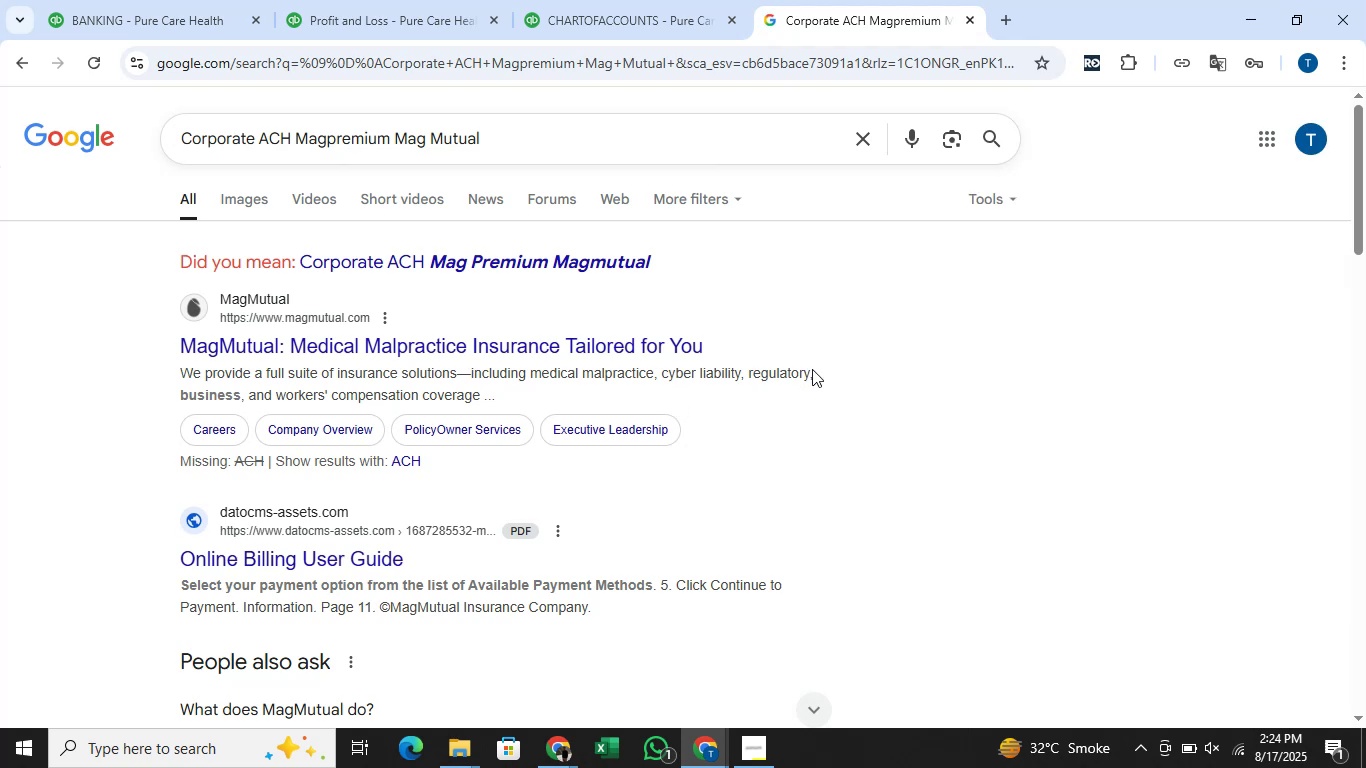 
left_click([100, 0])
 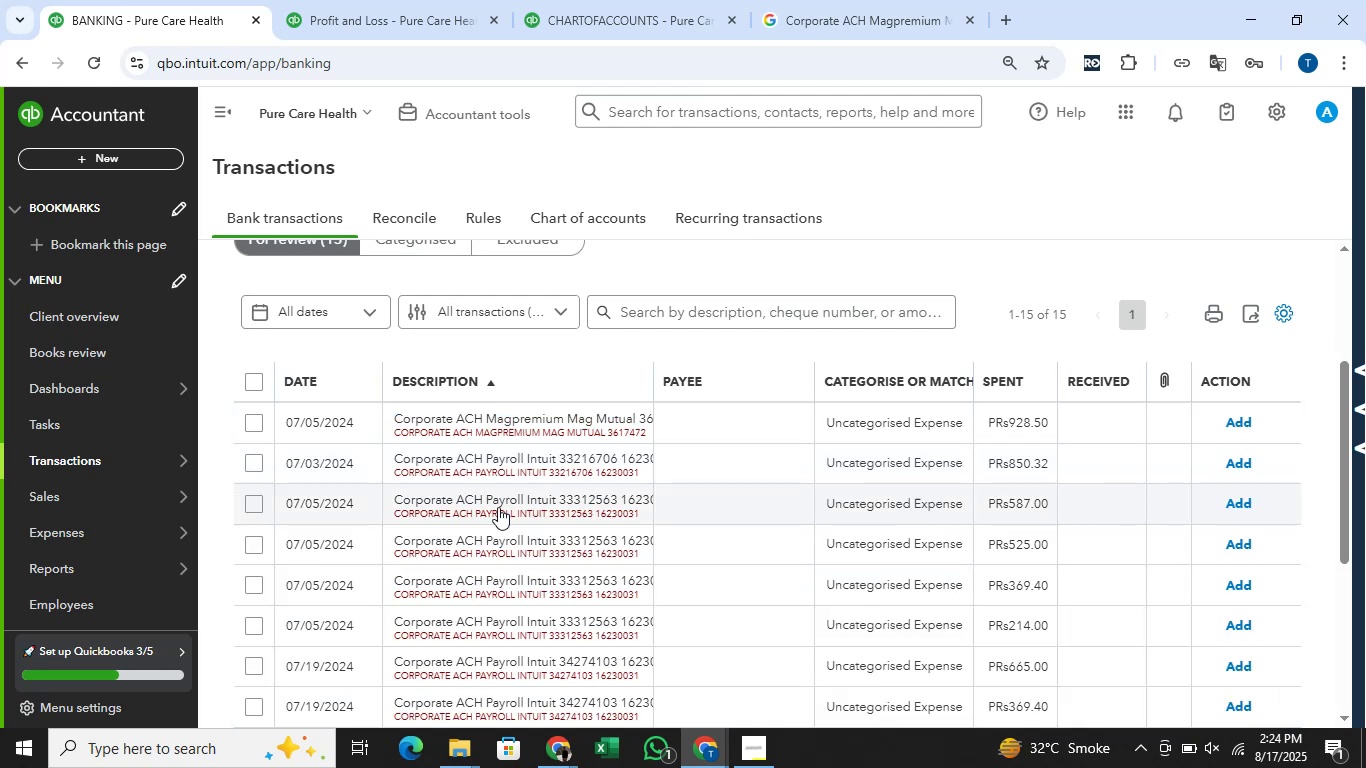 
wait(5.98)
 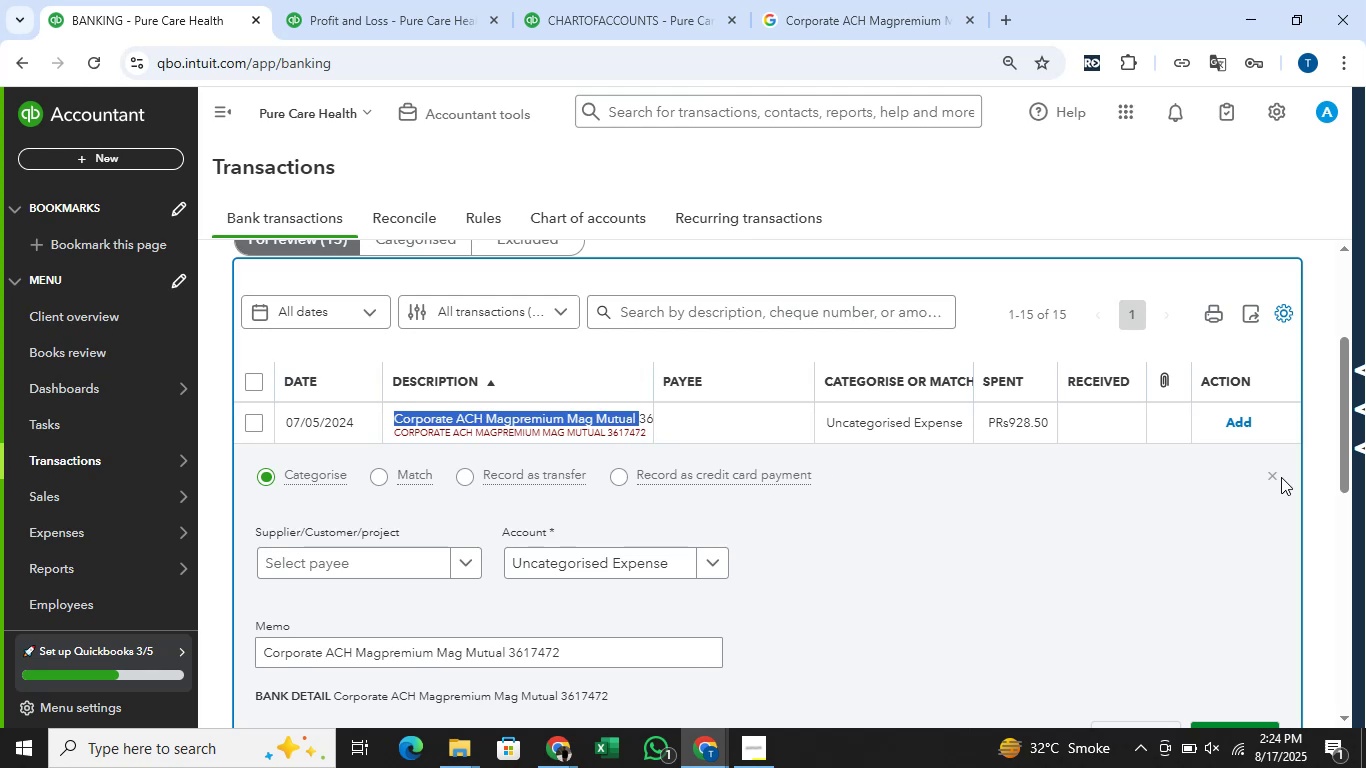 
left_click([253, 424])
 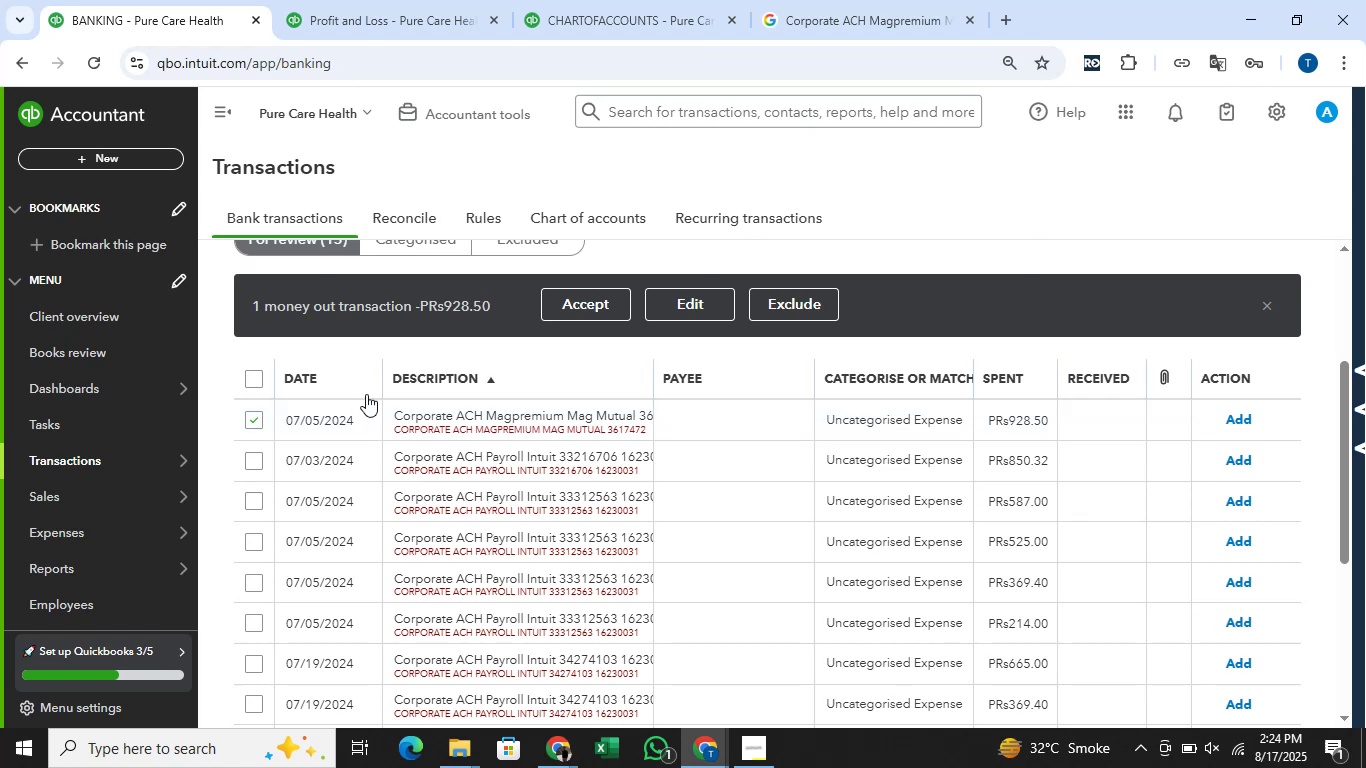 
wait(12.44)
 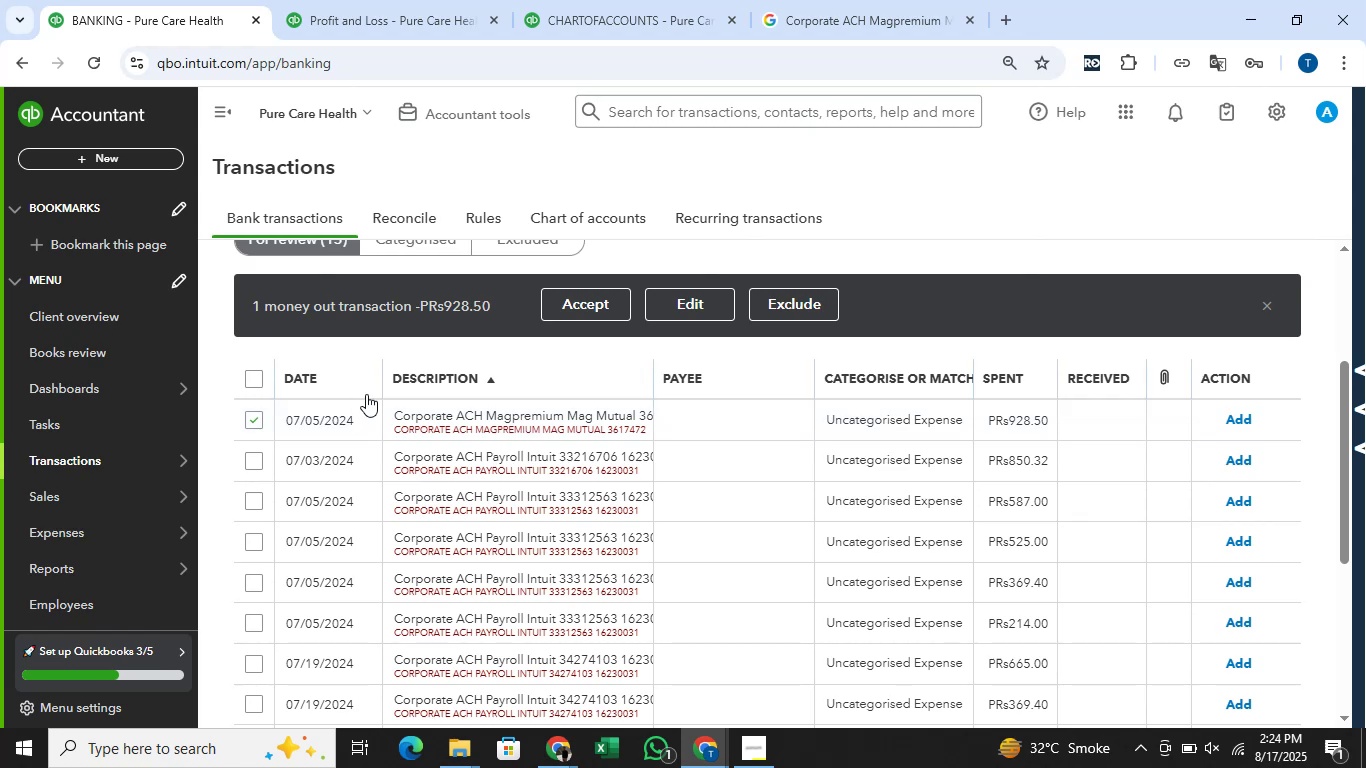 
left_click([700, 313])
 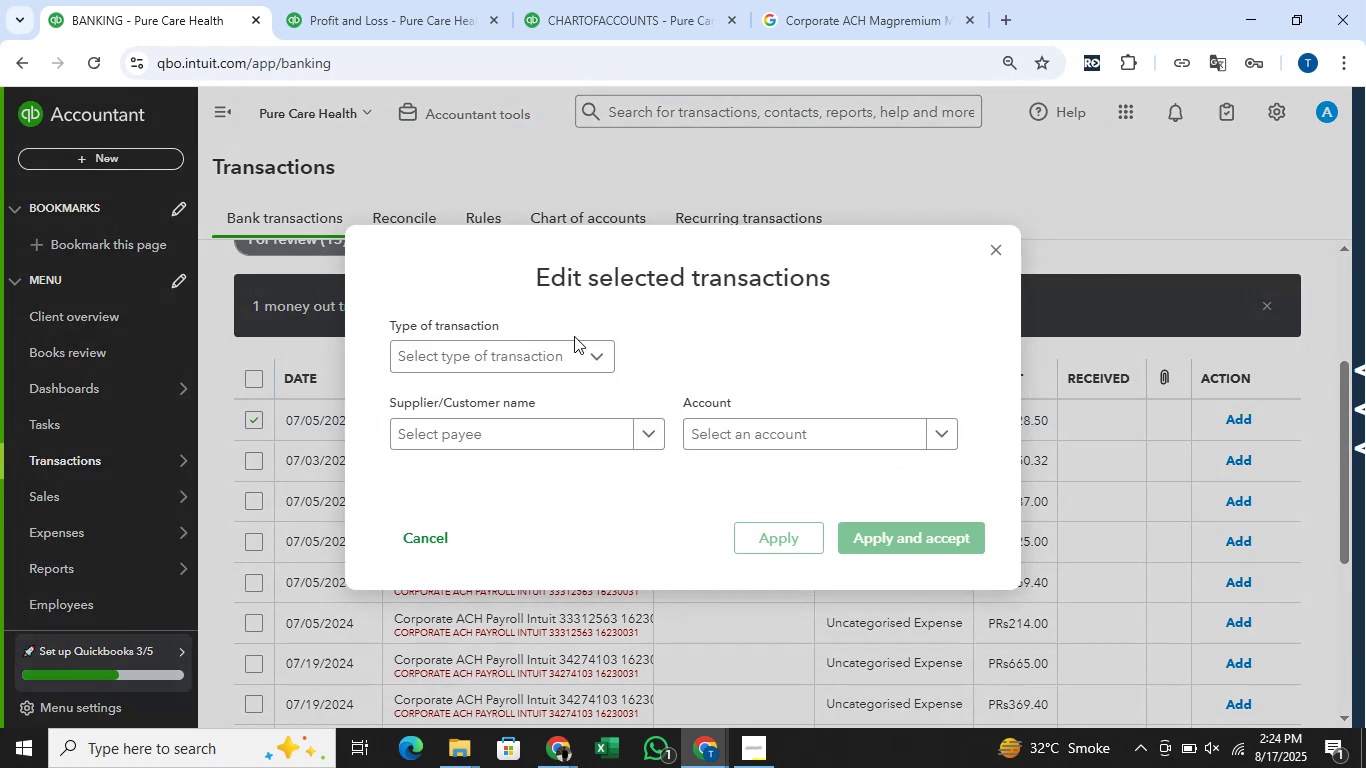 
left_click([549, 356])
 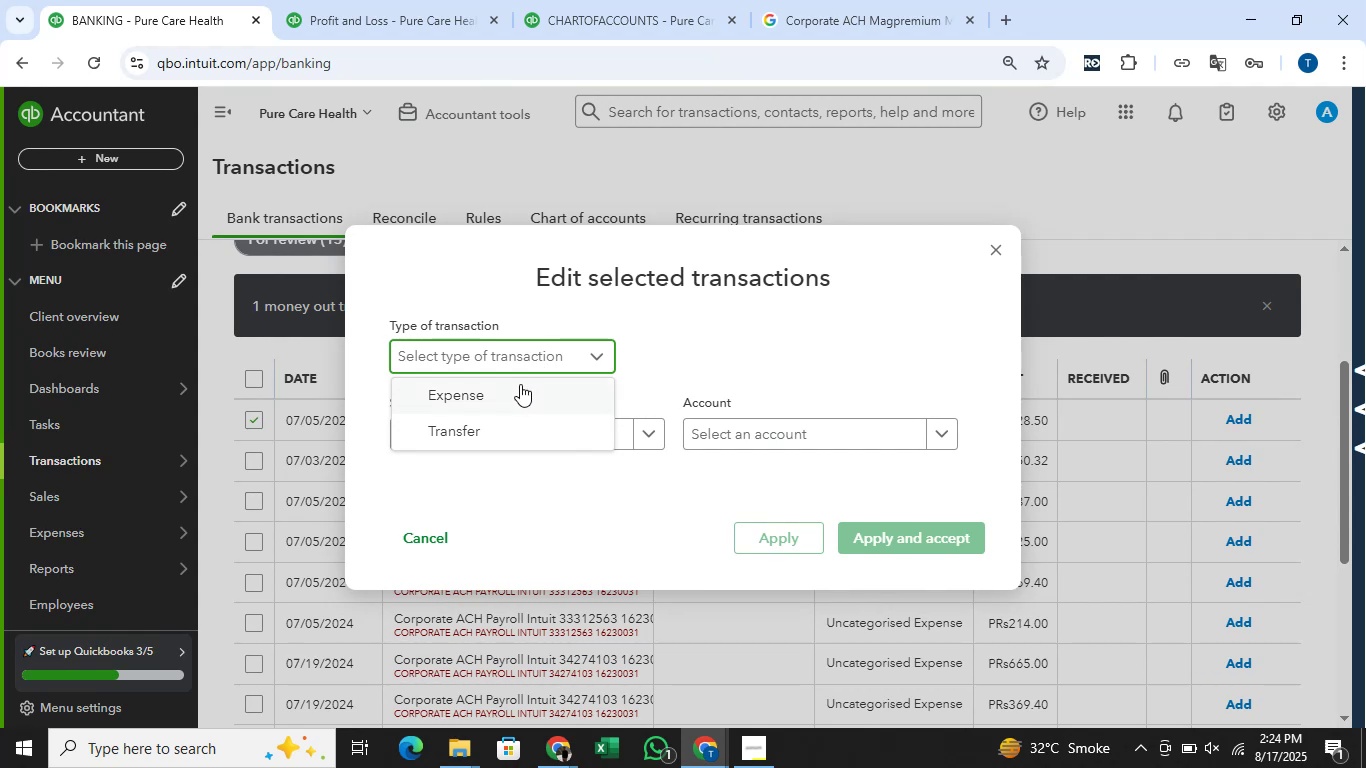 
left_click([515, 396])
 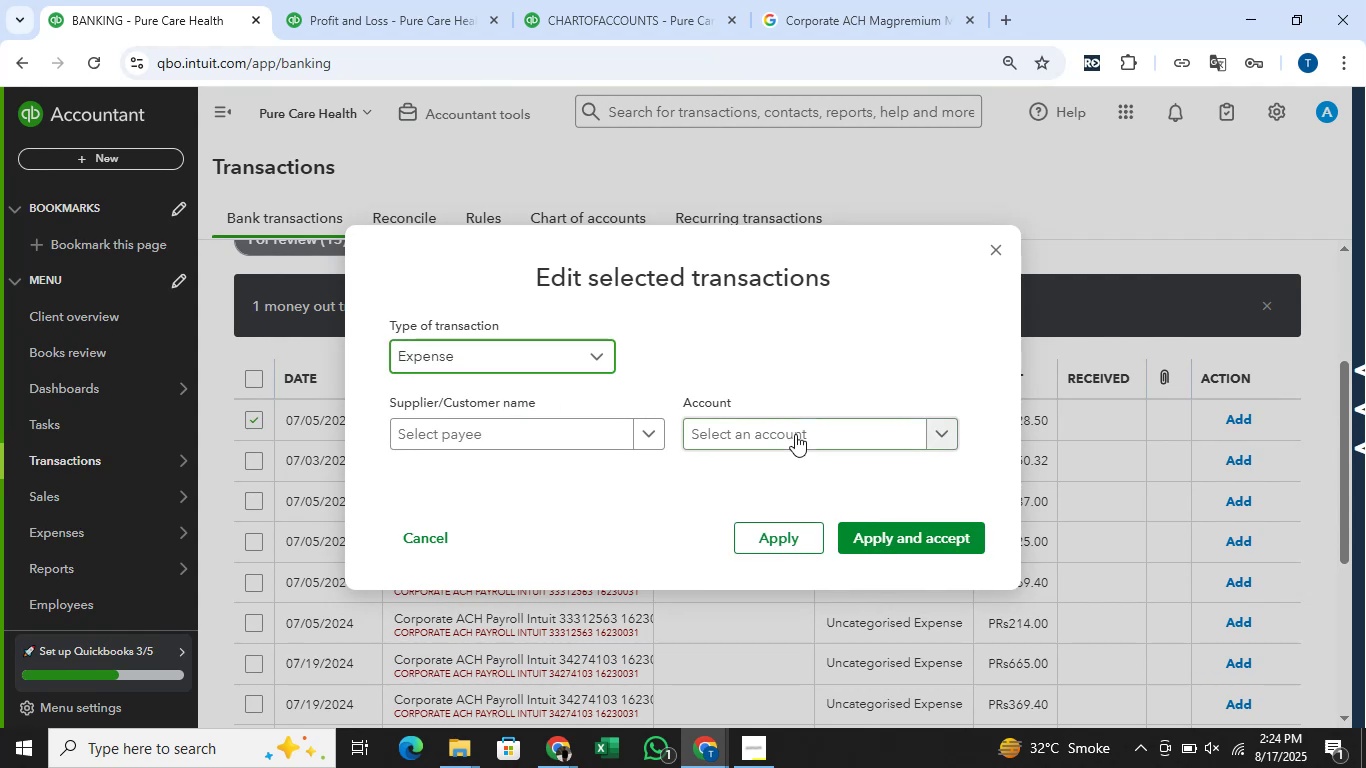 
left_click([795, 434])
 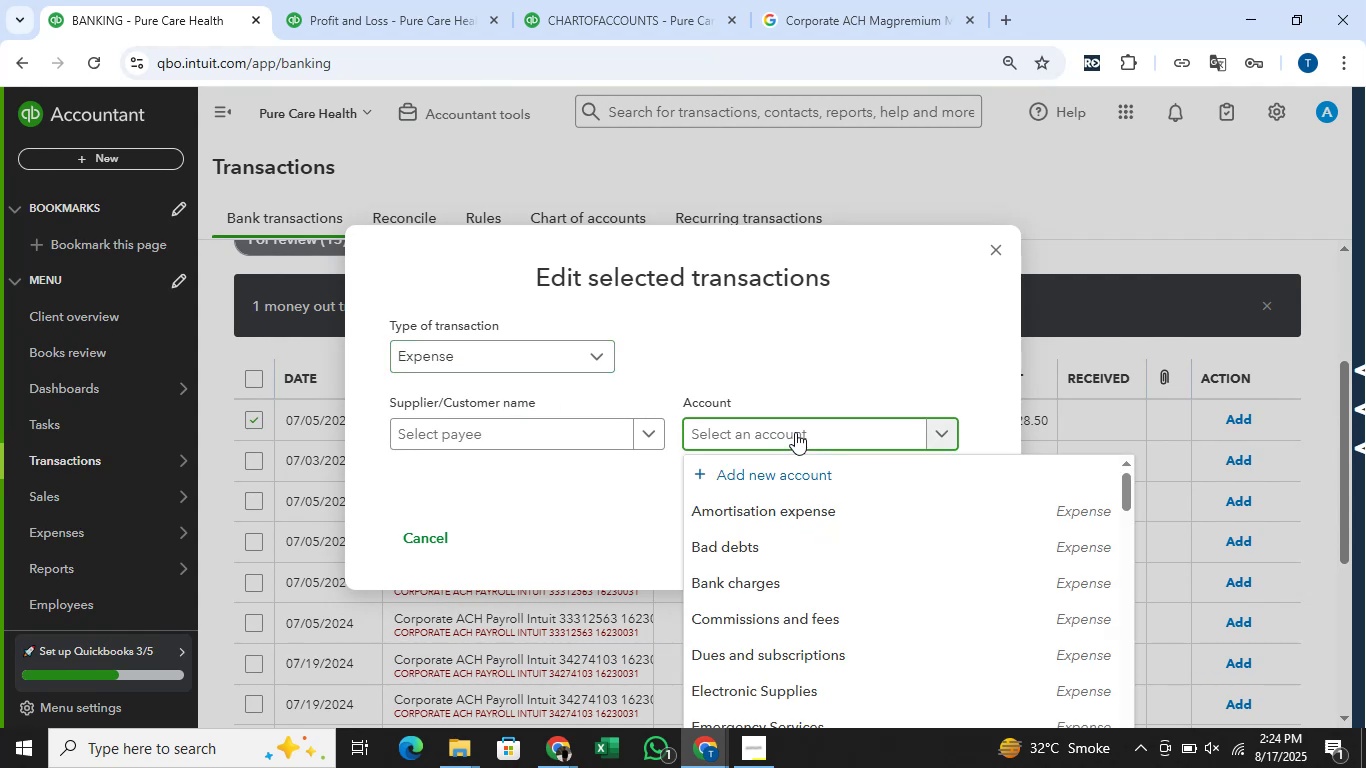 
type(inn)
key(Backspace)
type(ws)
key(Backspace)
key(Backspace)
type(sur)
 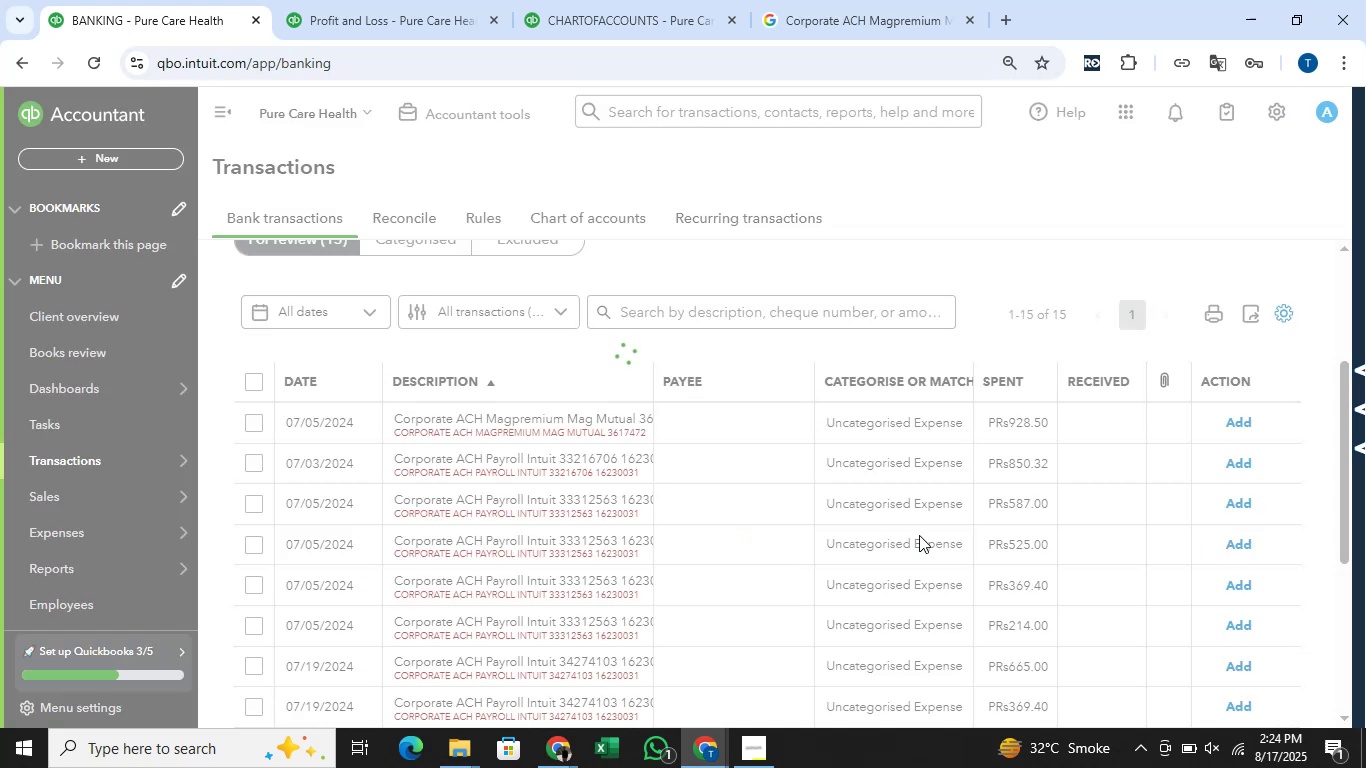 
wait(13.23)
 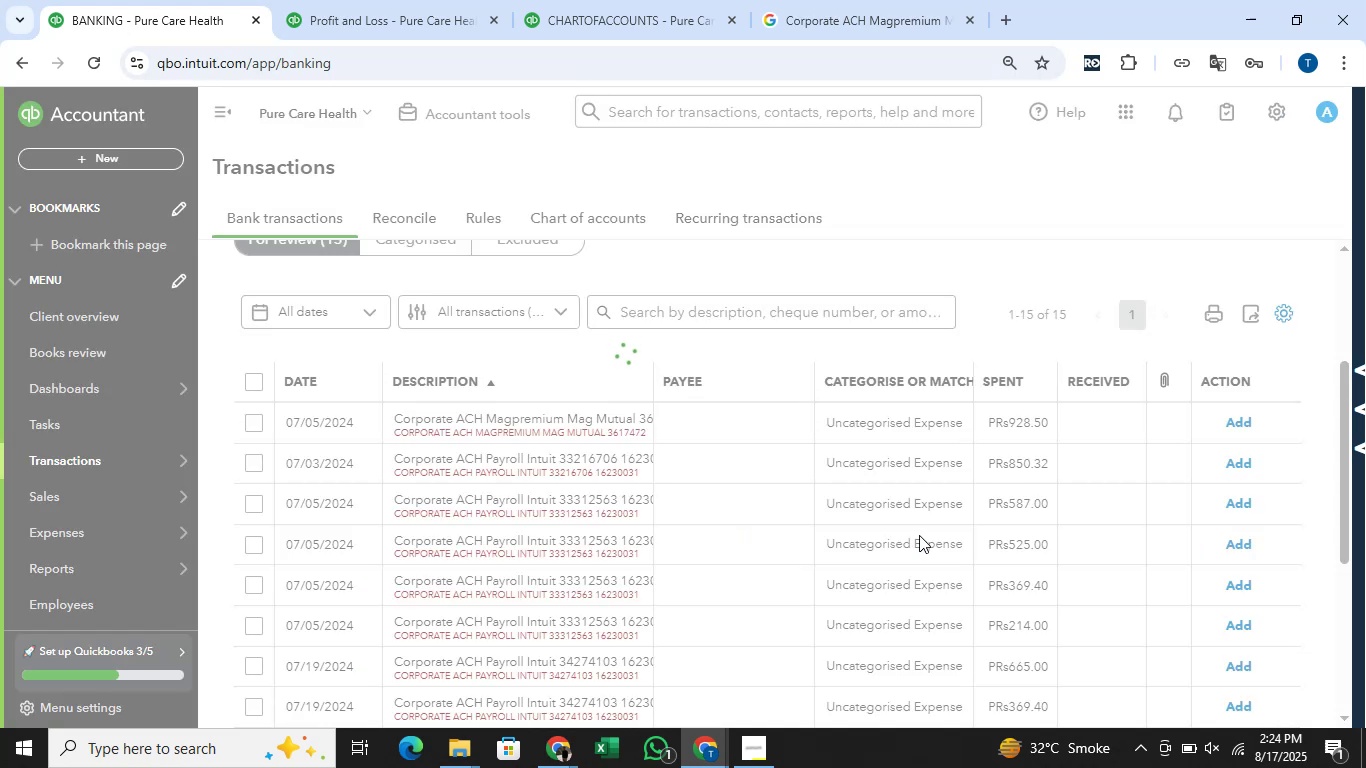 
scroll: coordinate [869, 551], scroll_direction: down, amount: 2.0
 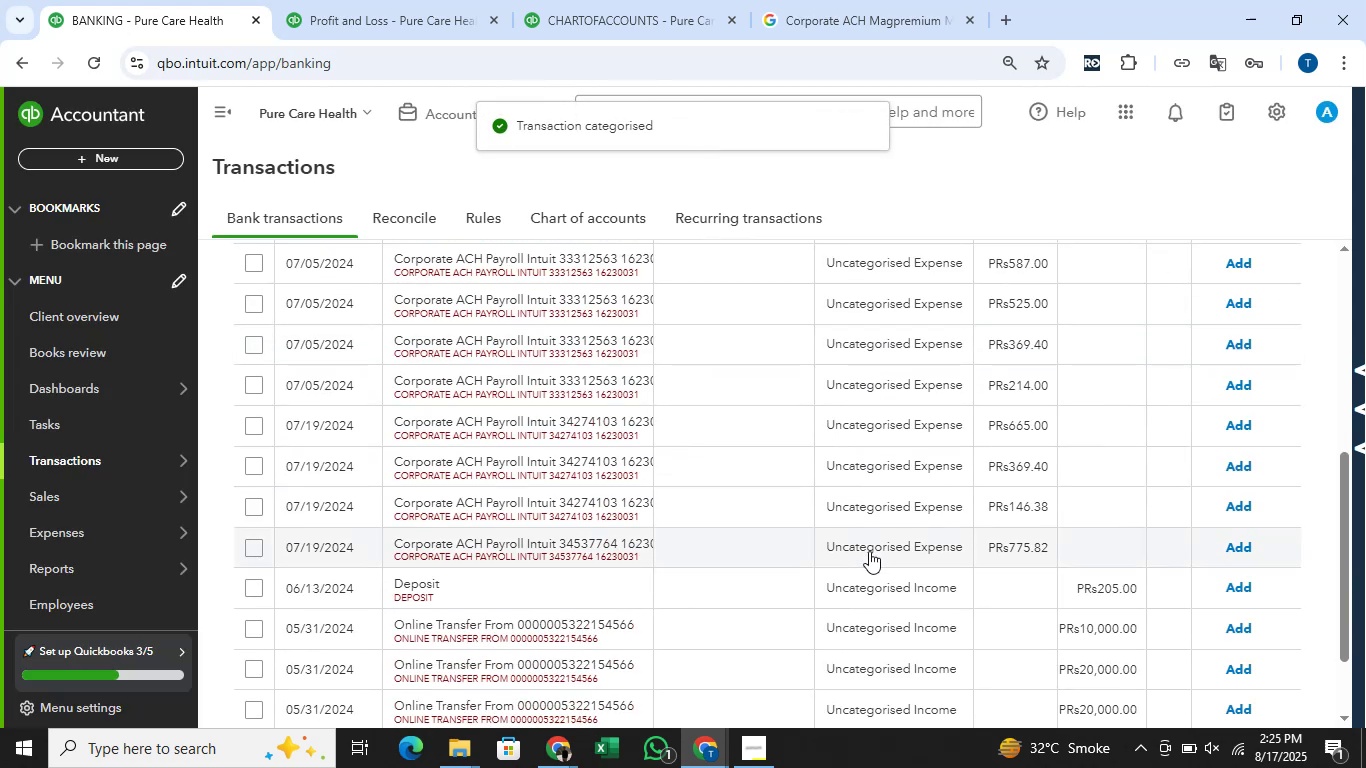 
scroll: coordinate [870, 550], scroll_direction: none, amount: 0.0
 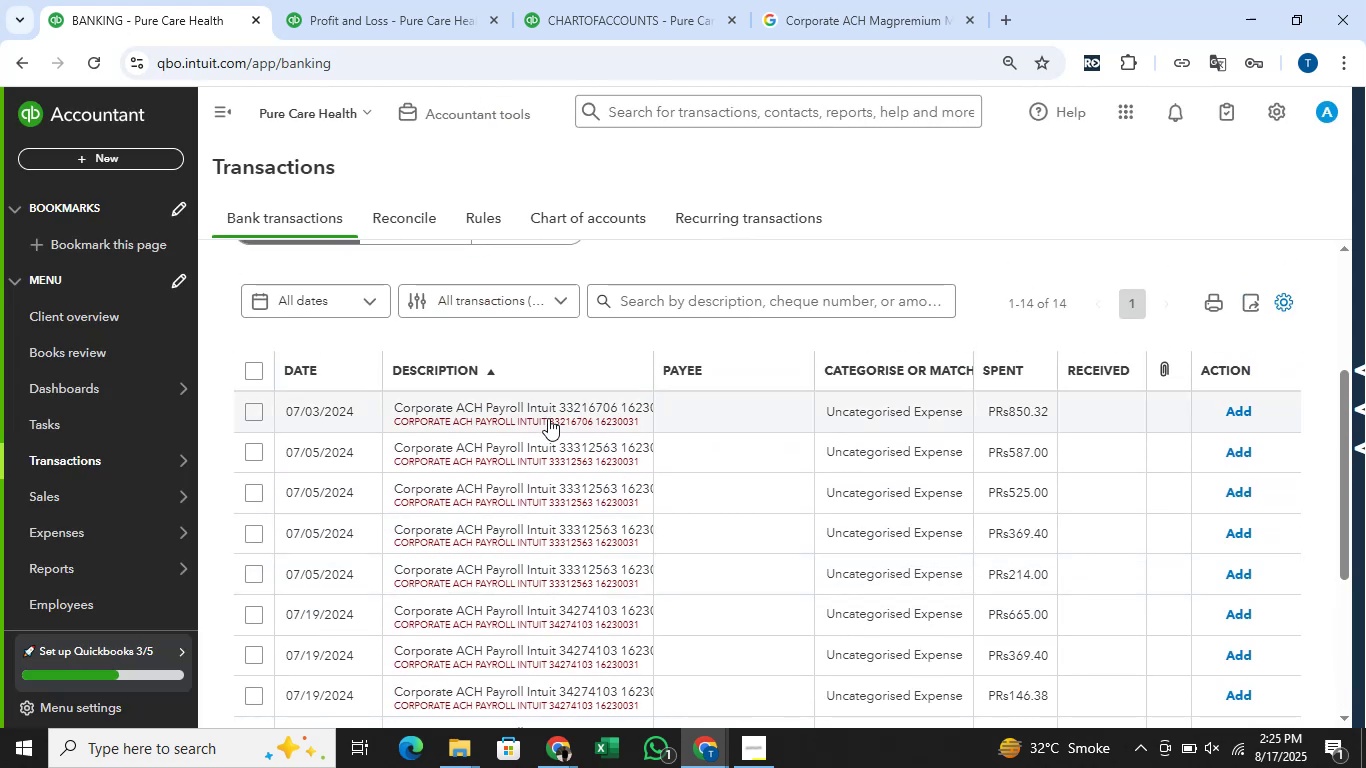 
left_click_drag(start_coordinate=[560, 409], to_coordinate=[396, 408])
 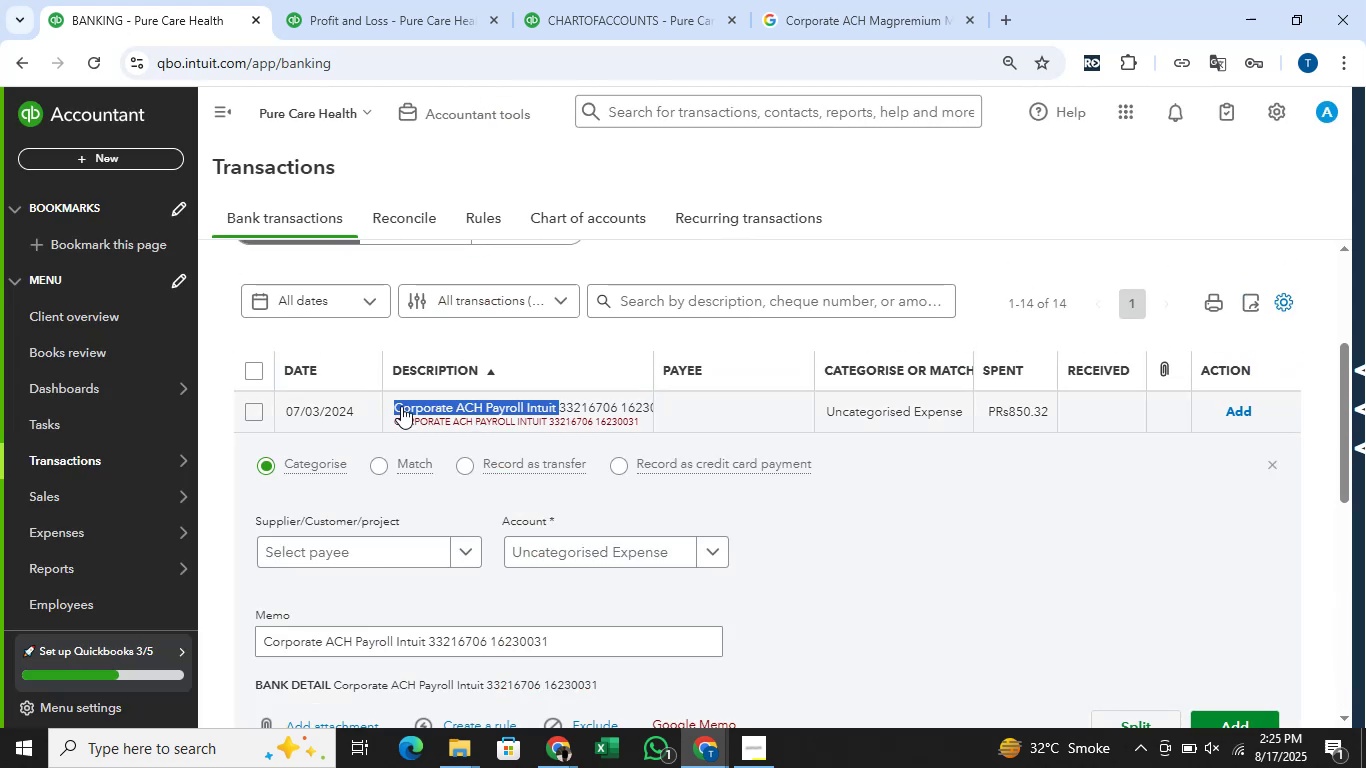 
key(Control+C)
 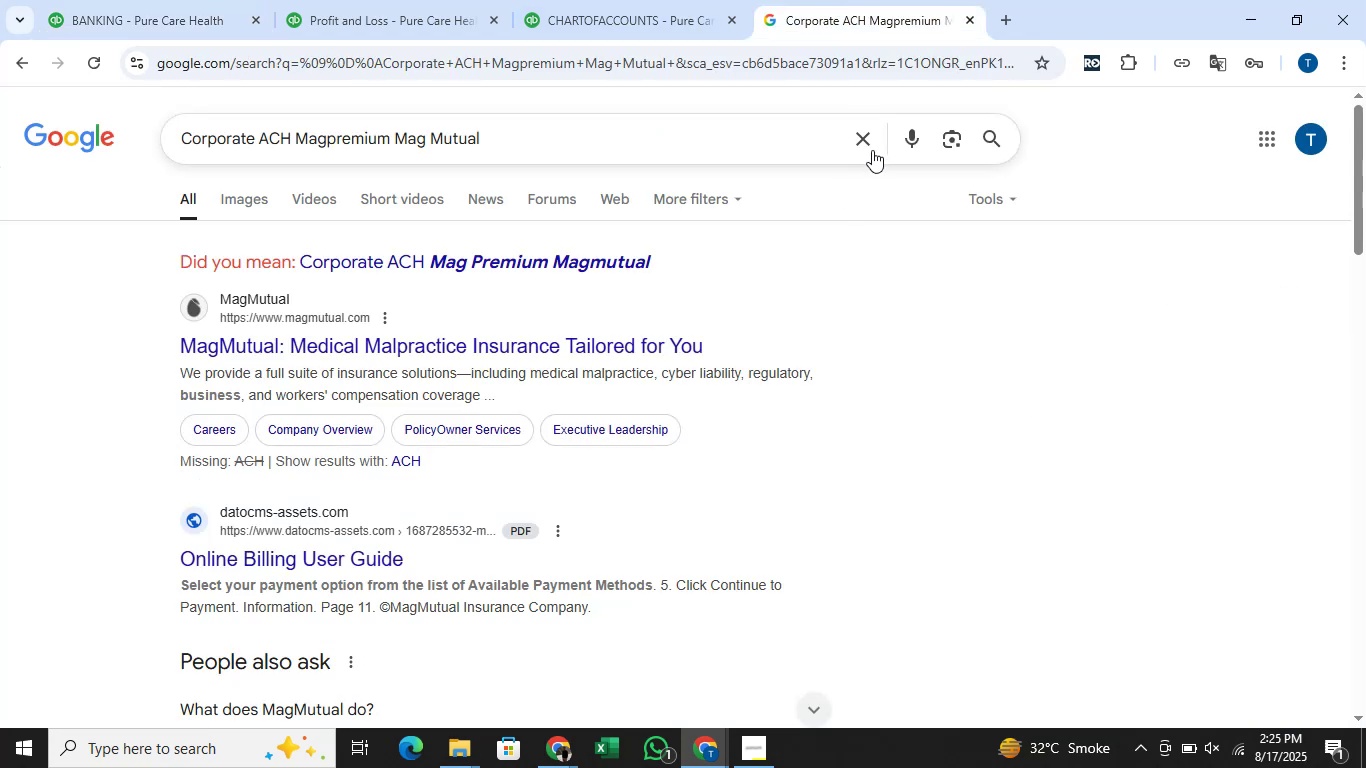 
key(Control+V)
 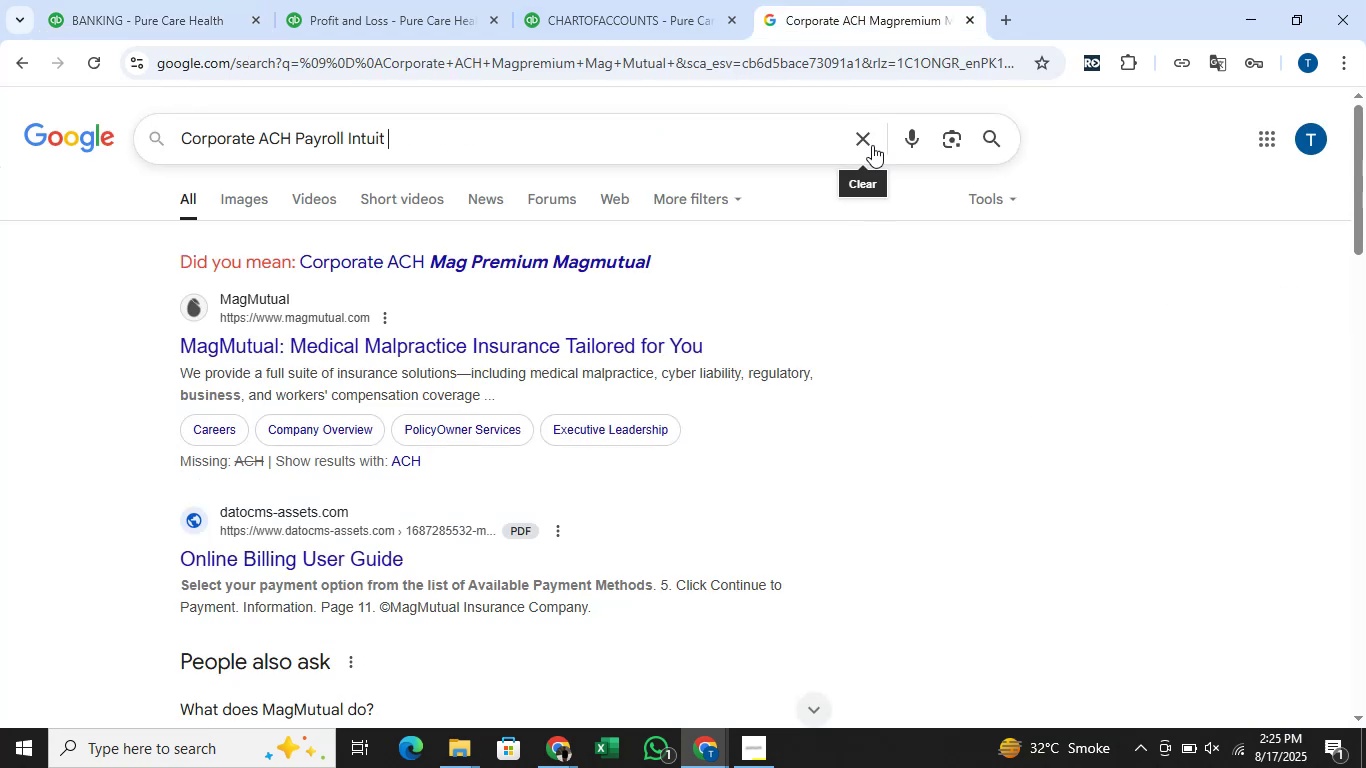 
key(Enter)
 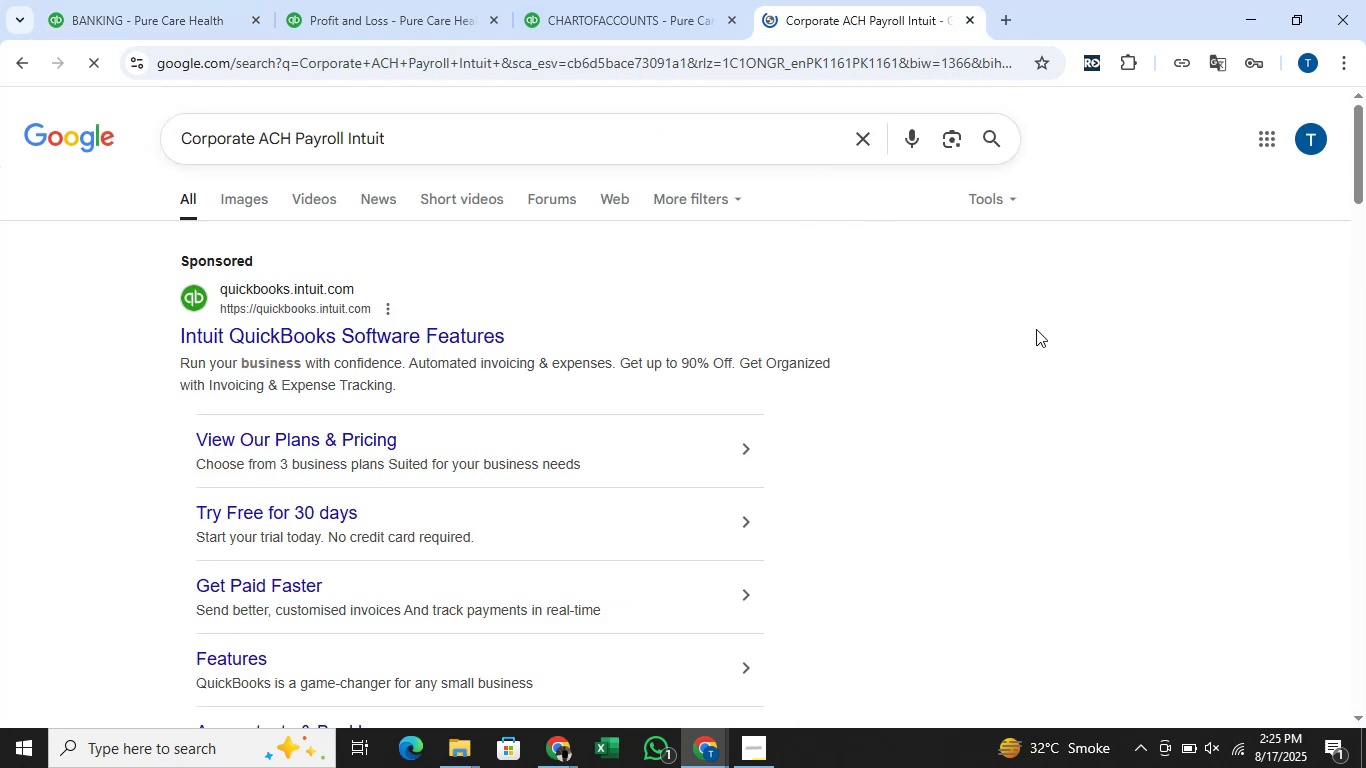 
wait(6.35)
 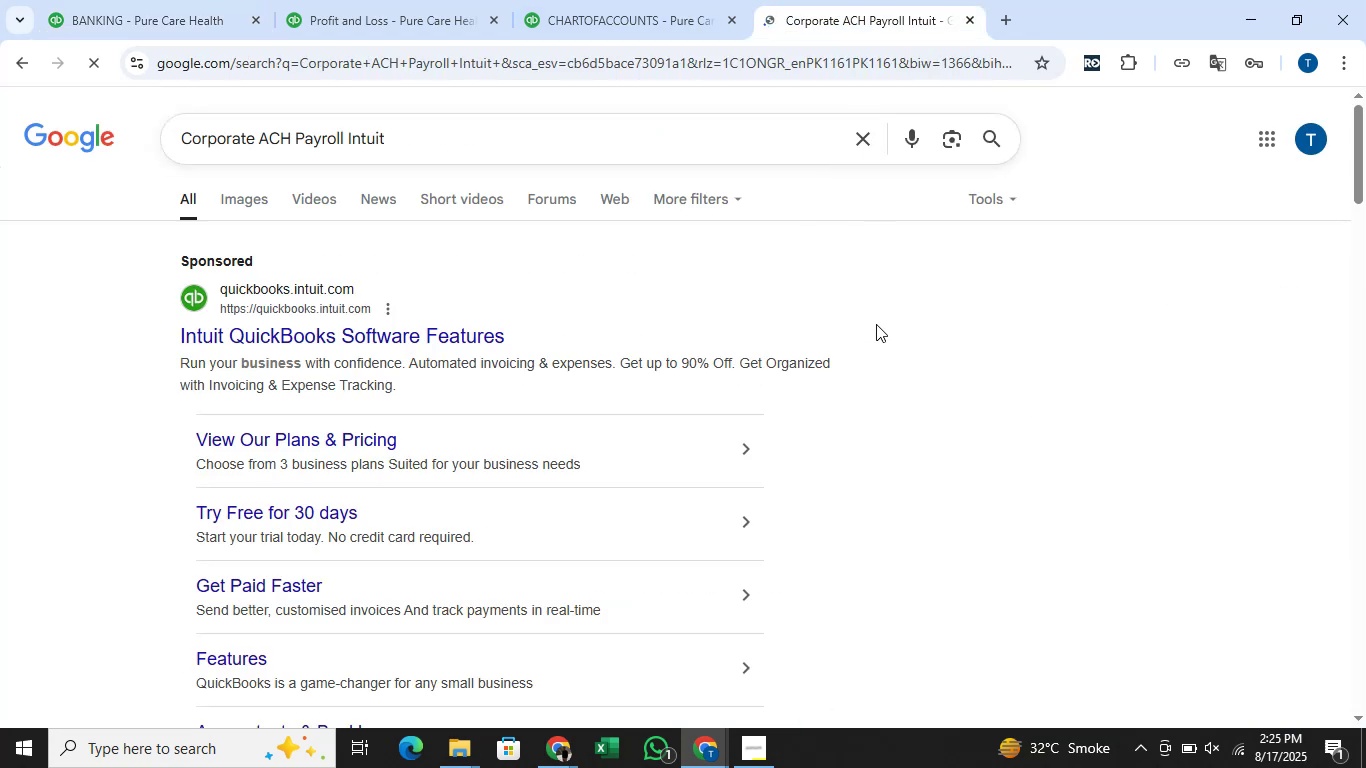 
left_click([263, 197])
 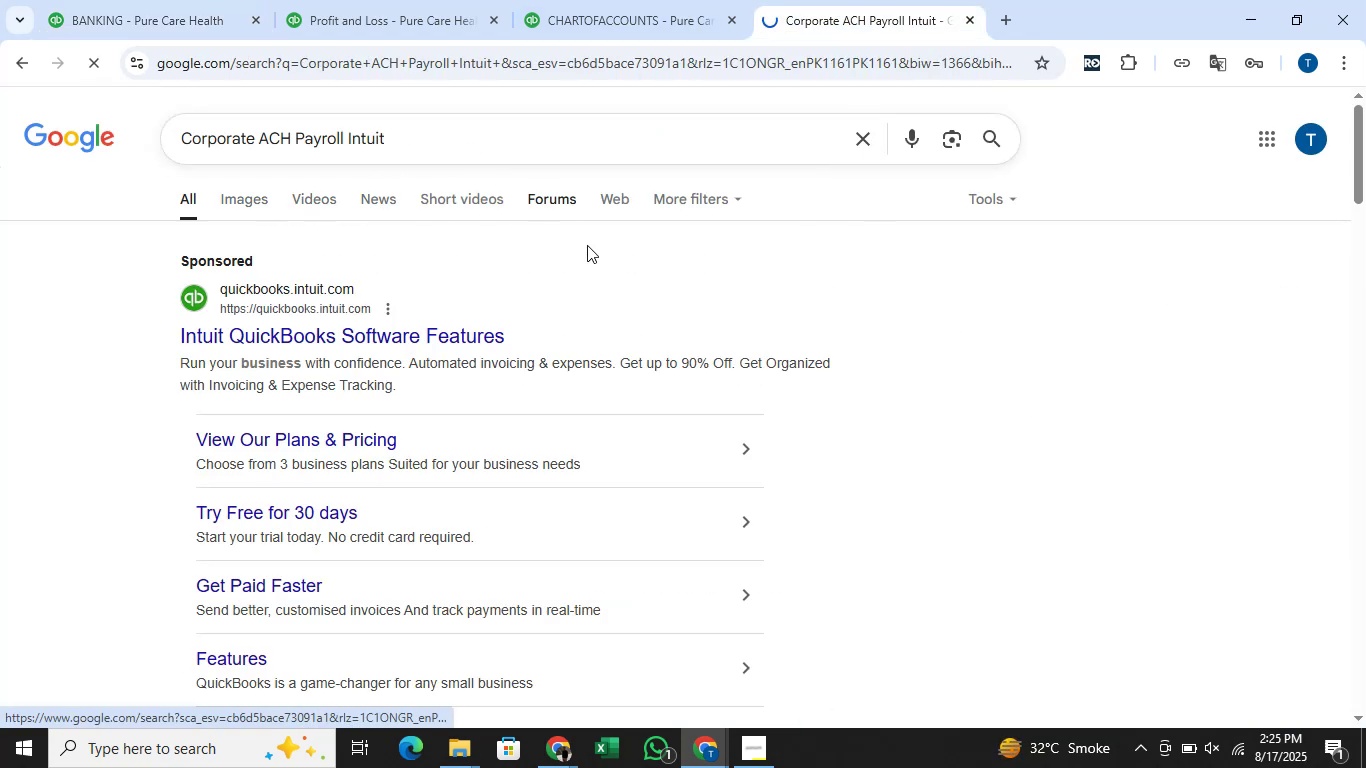 
mouse_move([981, 338])
 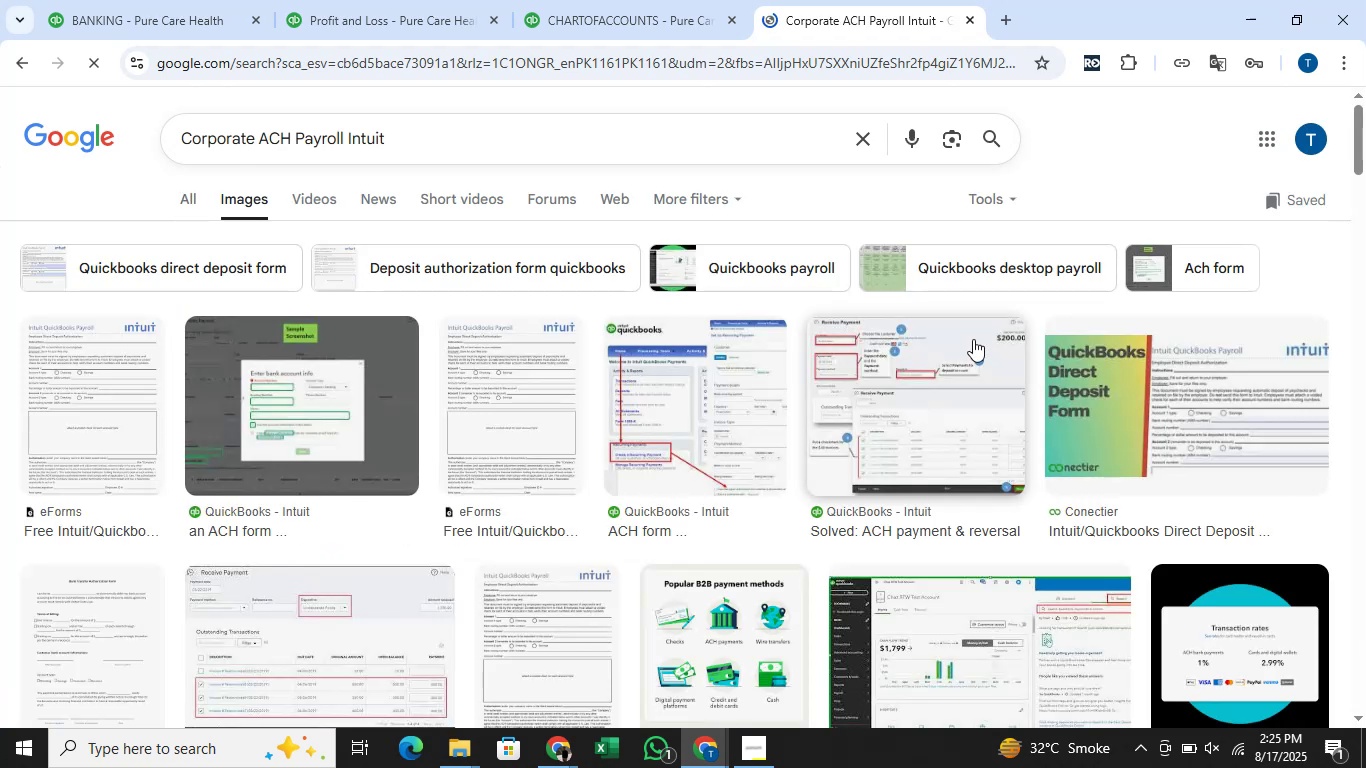 
mouse_move([1167, 322])
 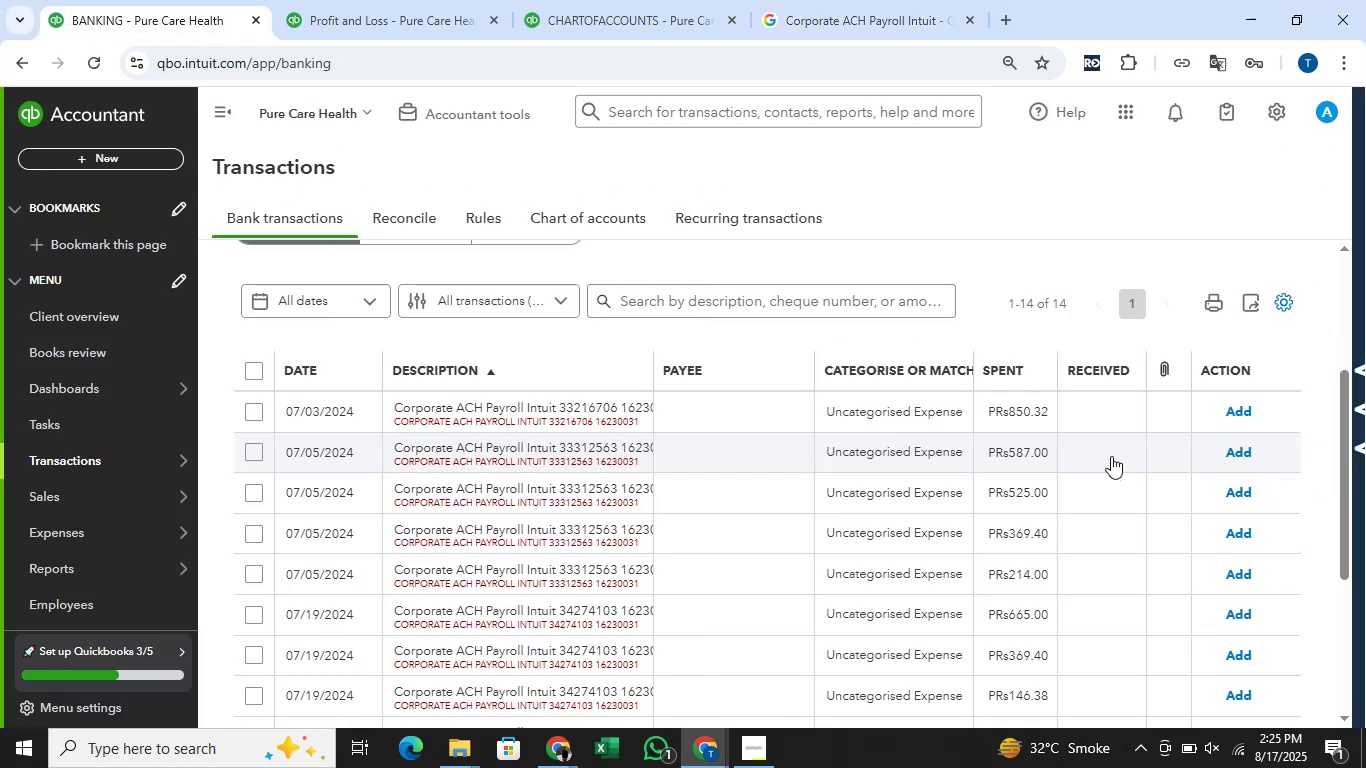 
wait(7.78)
 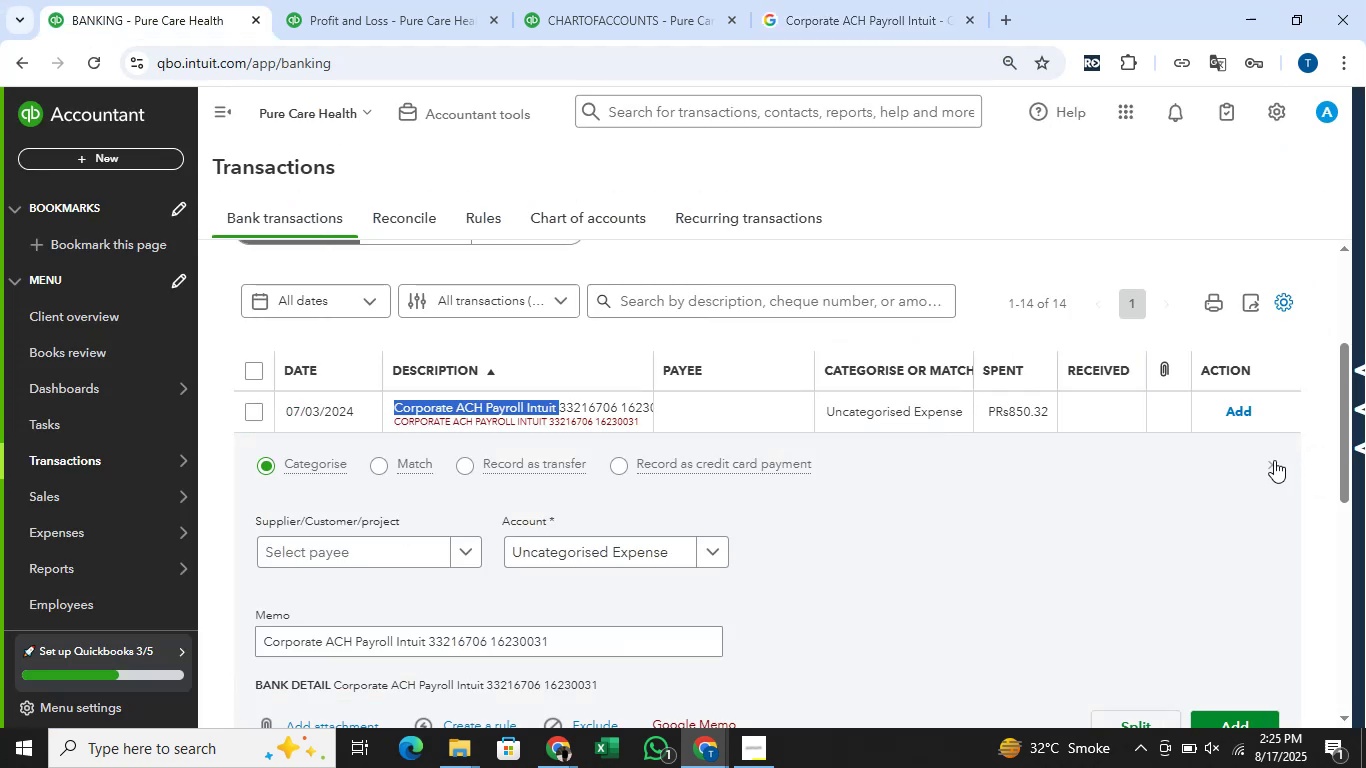 
scroll: coordinate [1057, 512], scroll_direction: down, amount: 1.0
 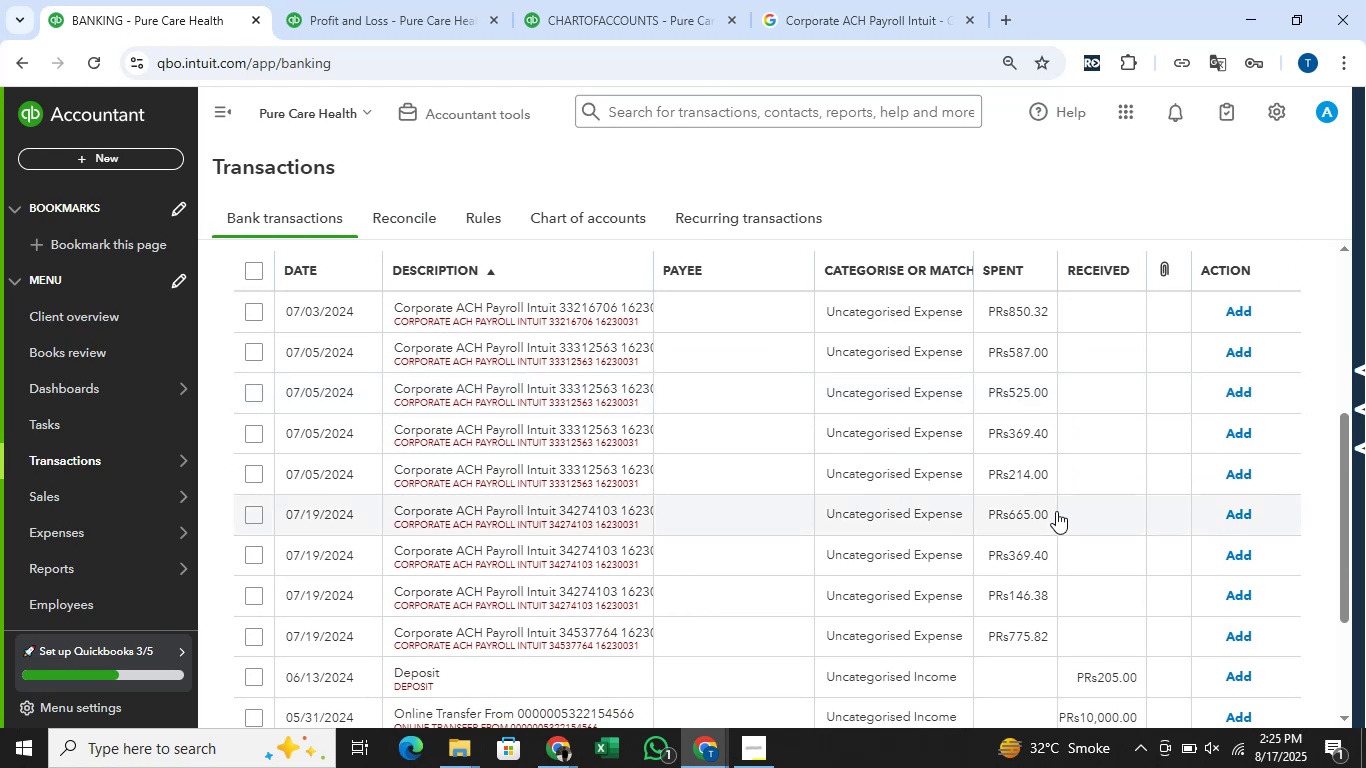 
left_click([430, 0])
 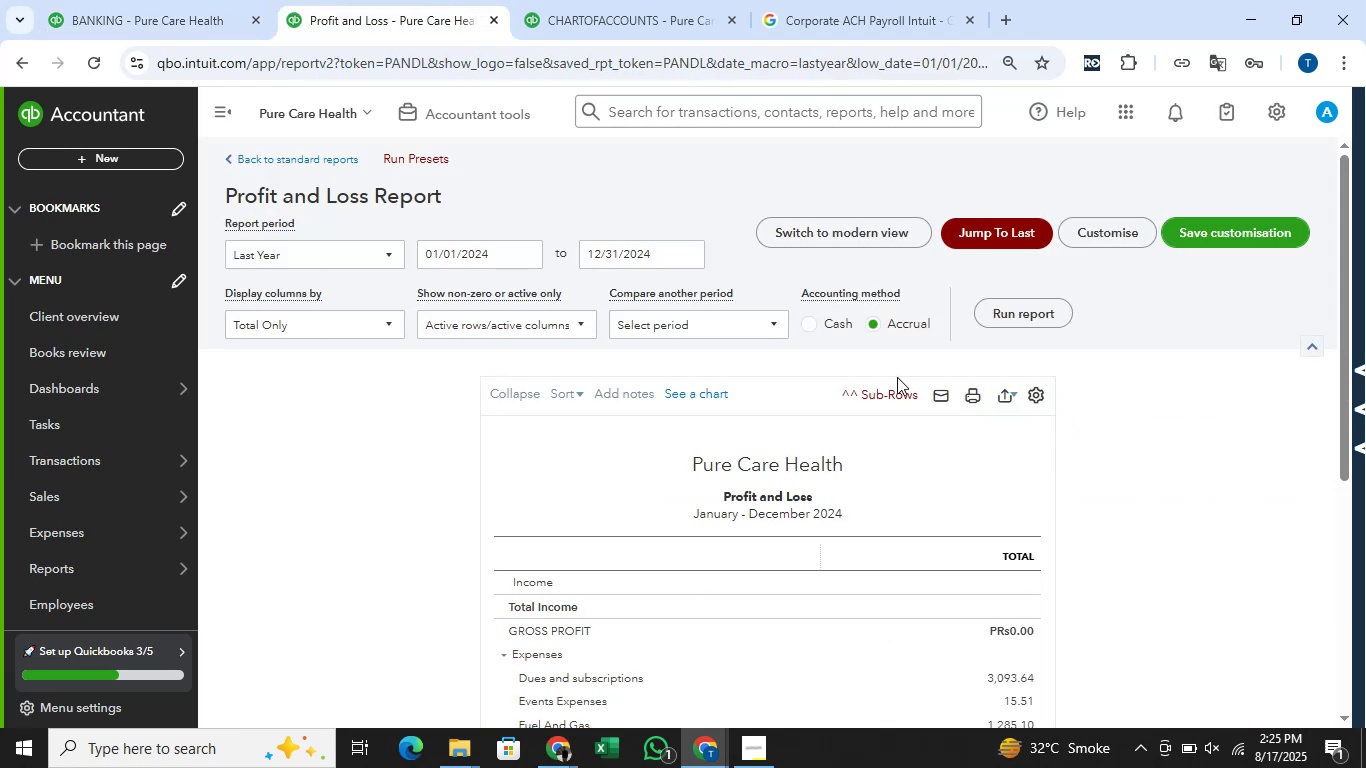 
scroll: coordinate [1122, 442], scroll_direction: down, amount: 3.0
 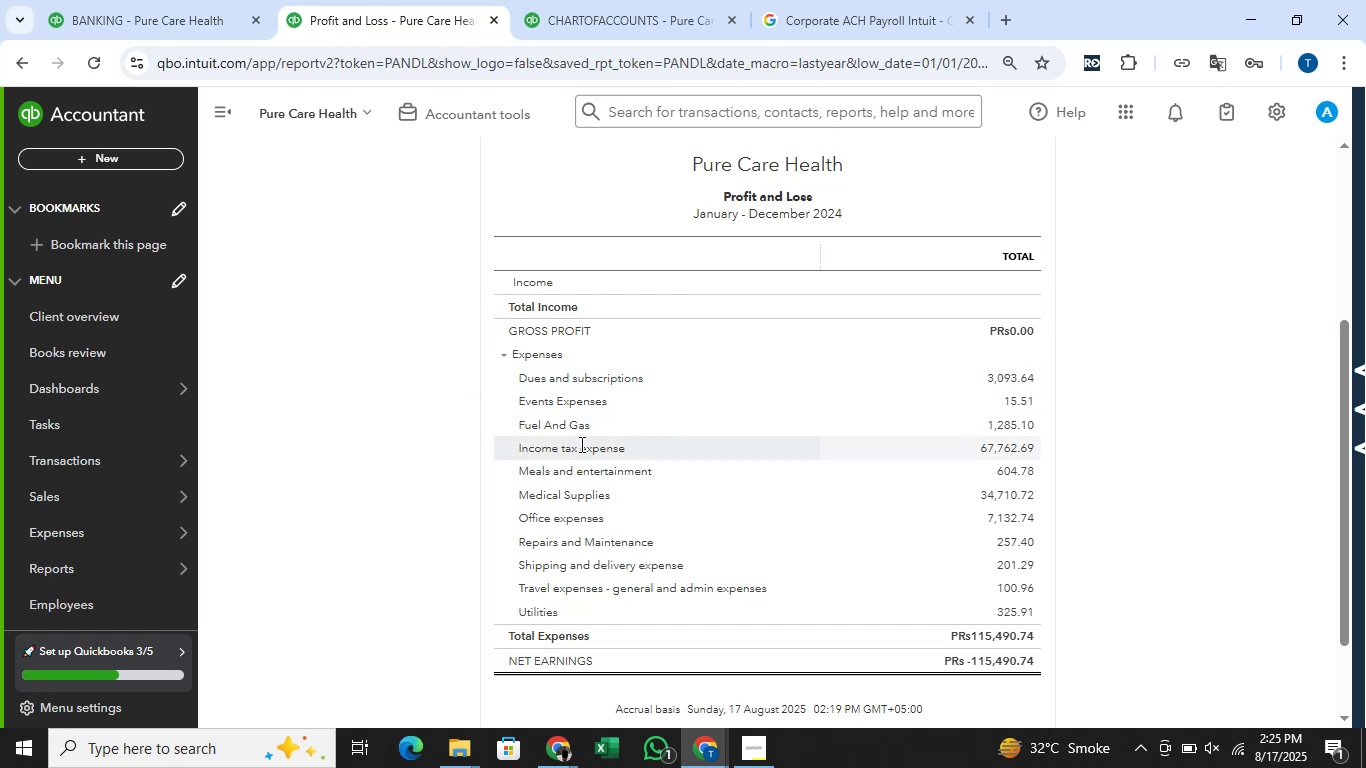 
wait(10.46)
 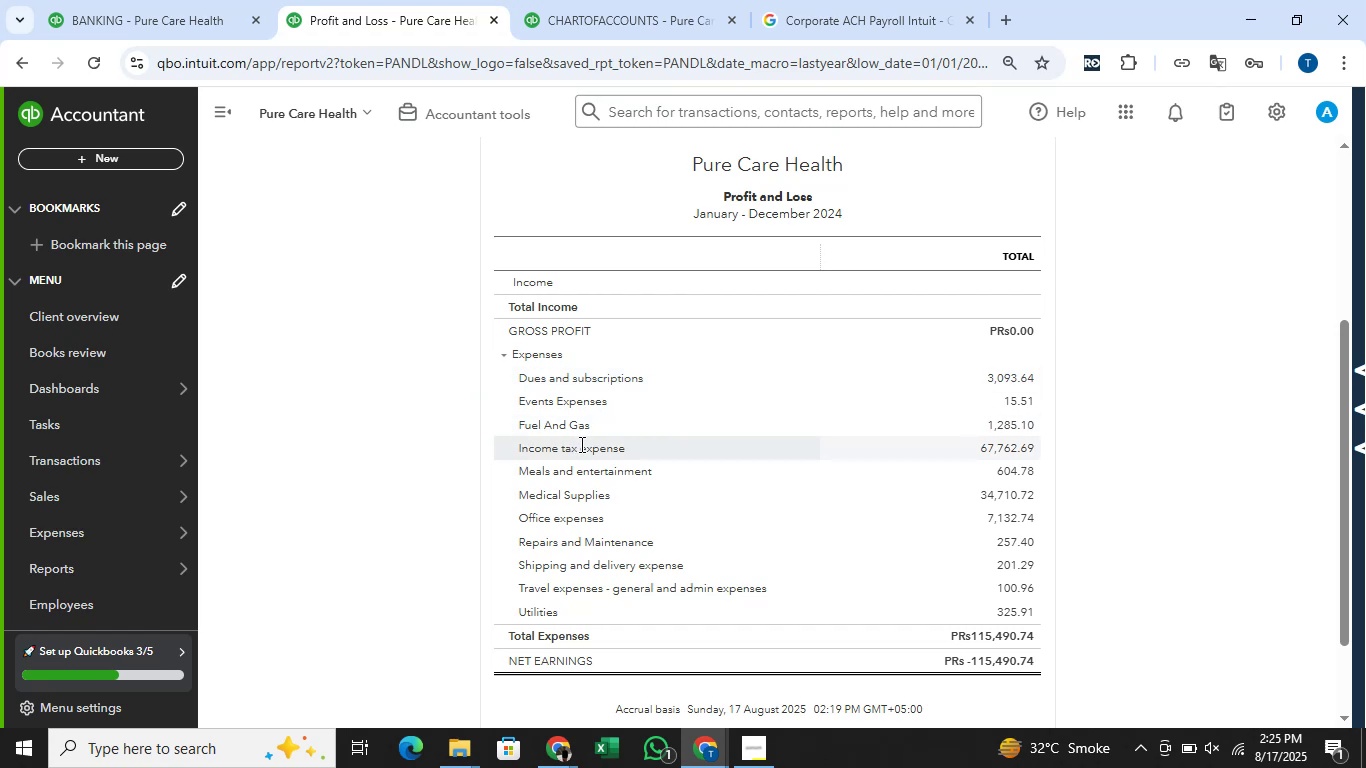 
left_click([632, 0])
 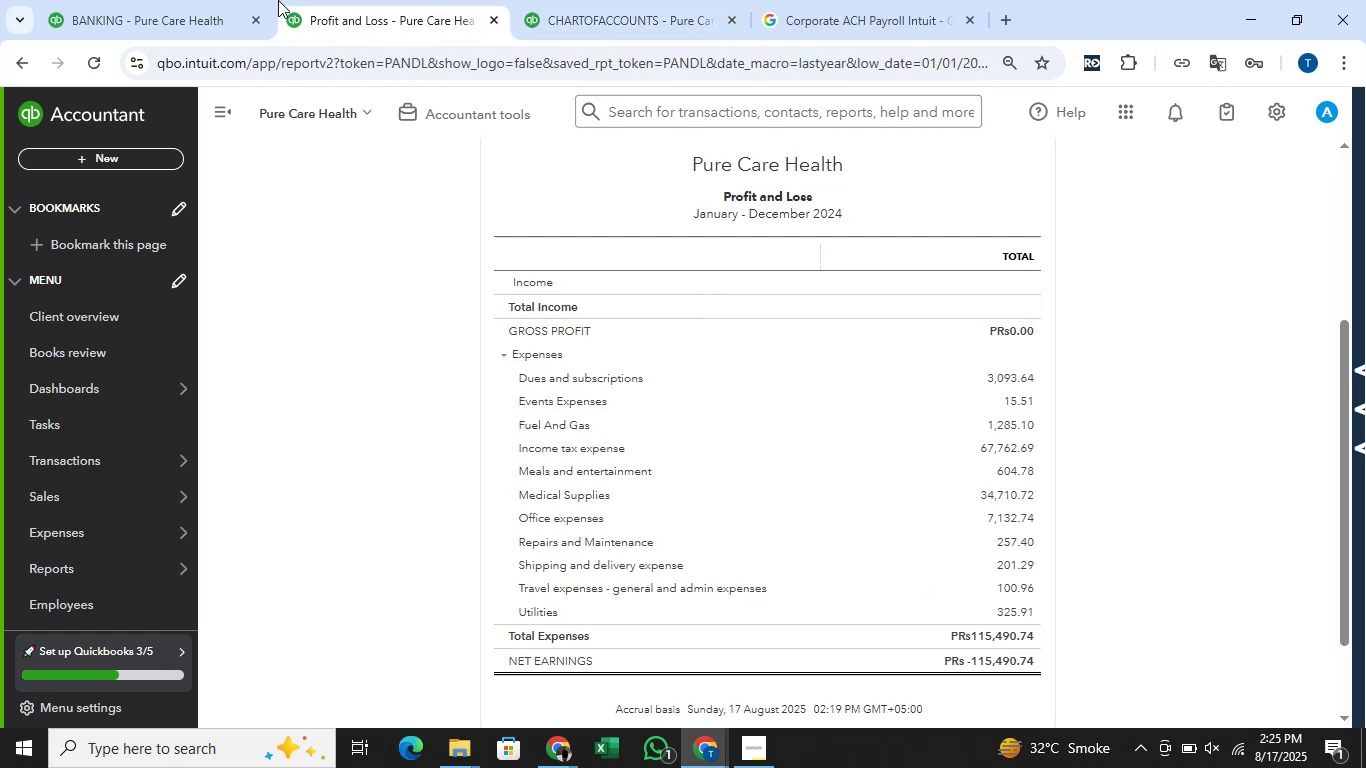 
double_click([172, 3])
 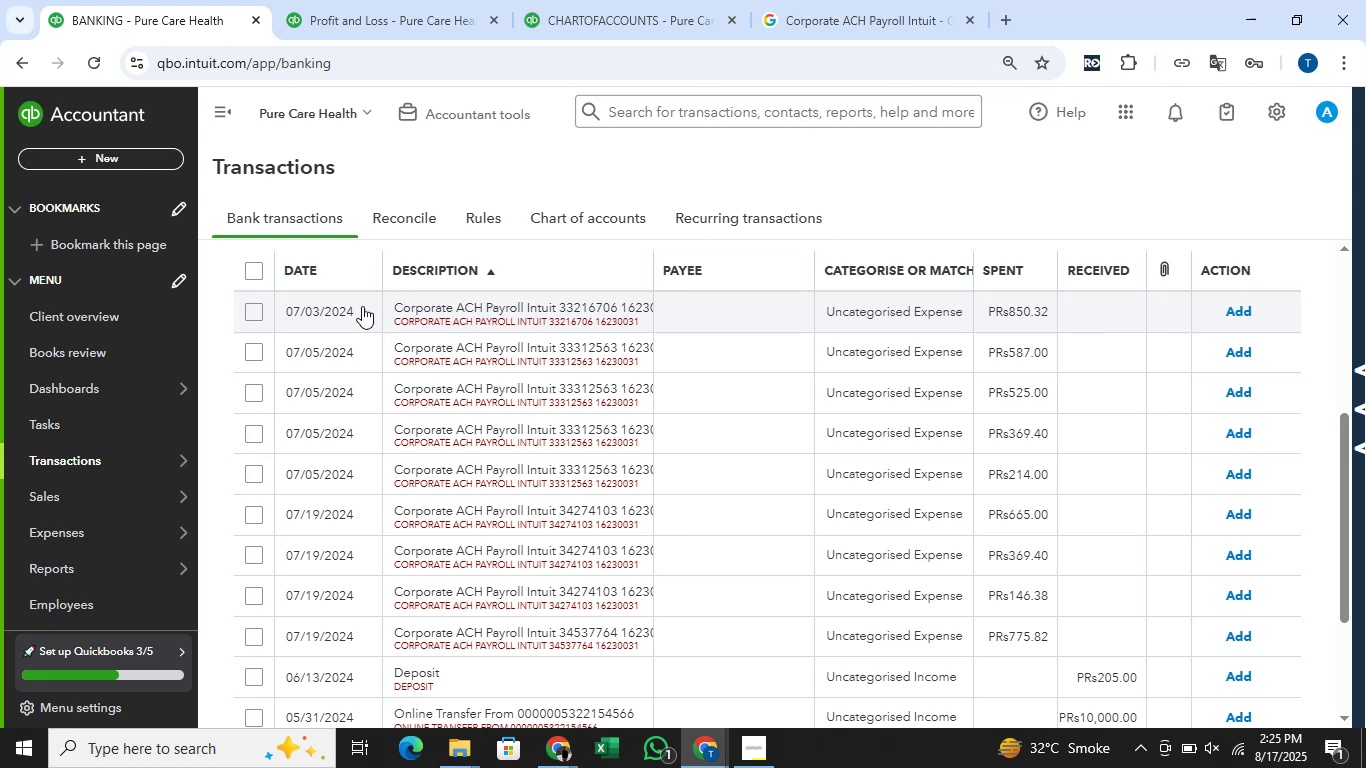 
left_click([258, 307])
 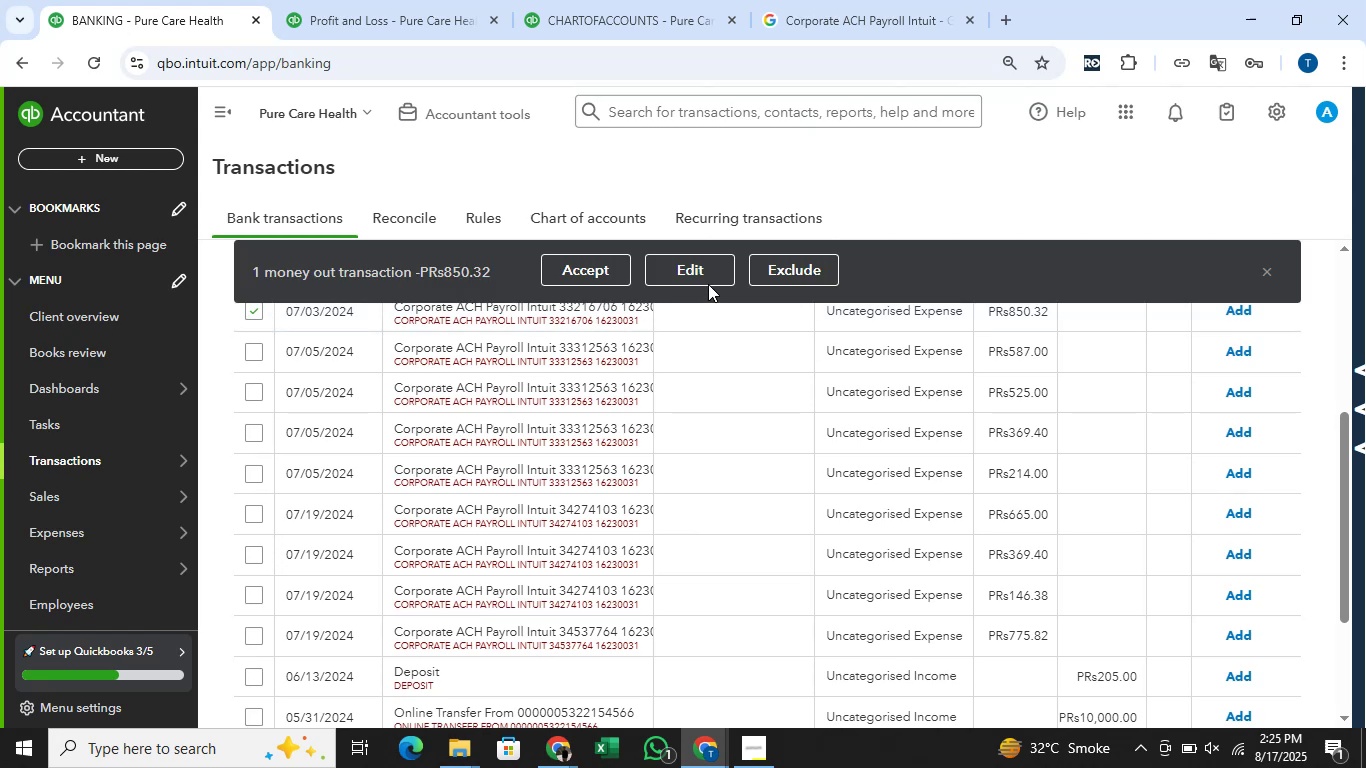 
left_click([706, 272])
 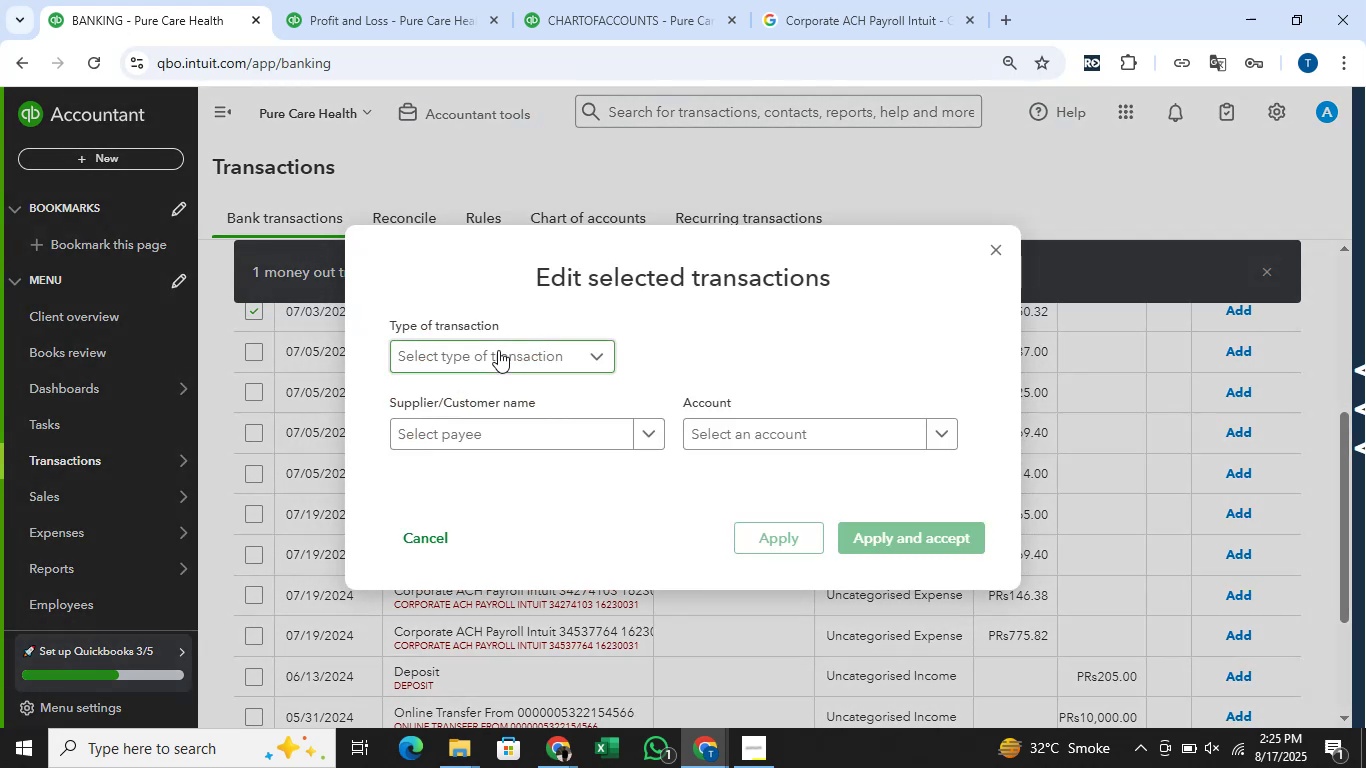 
left_click([498, 350])
 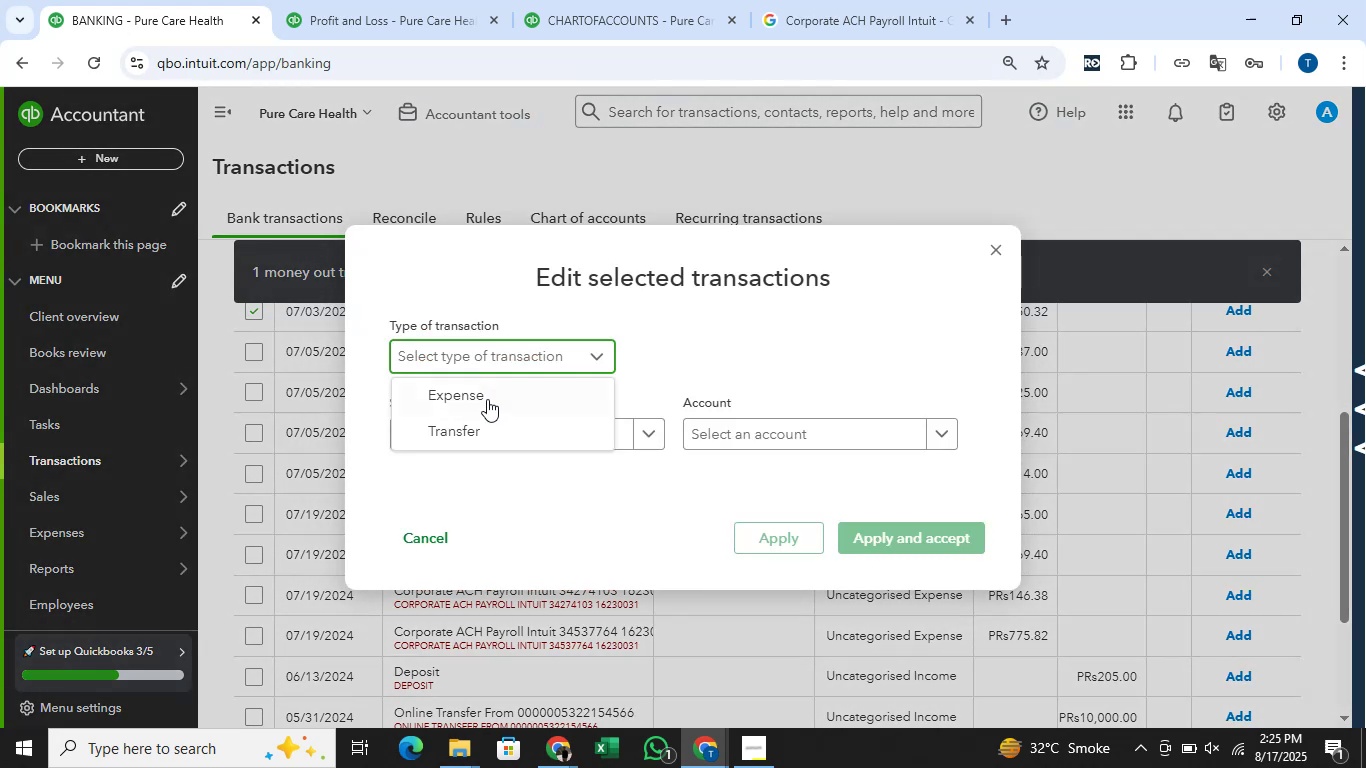 
left_click([487, 400])
 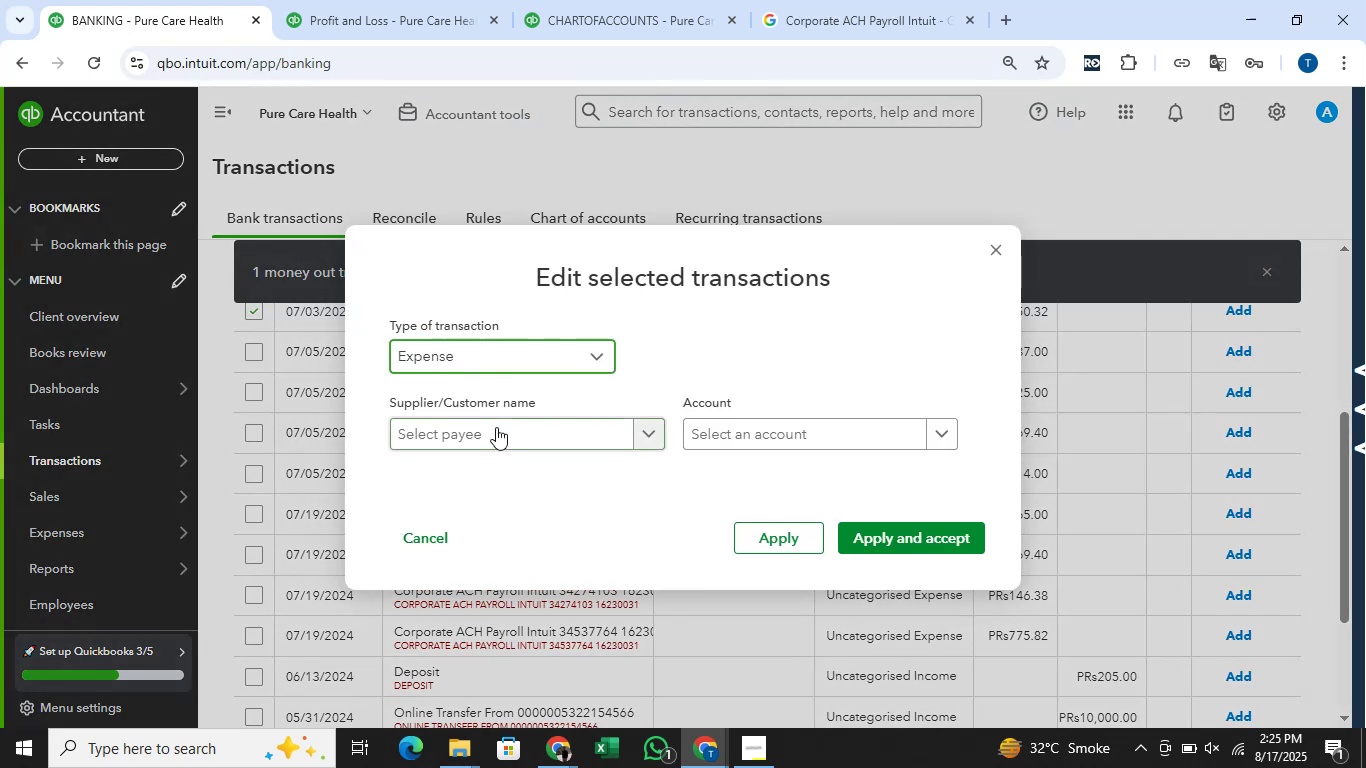 
left_click([496, 427])
 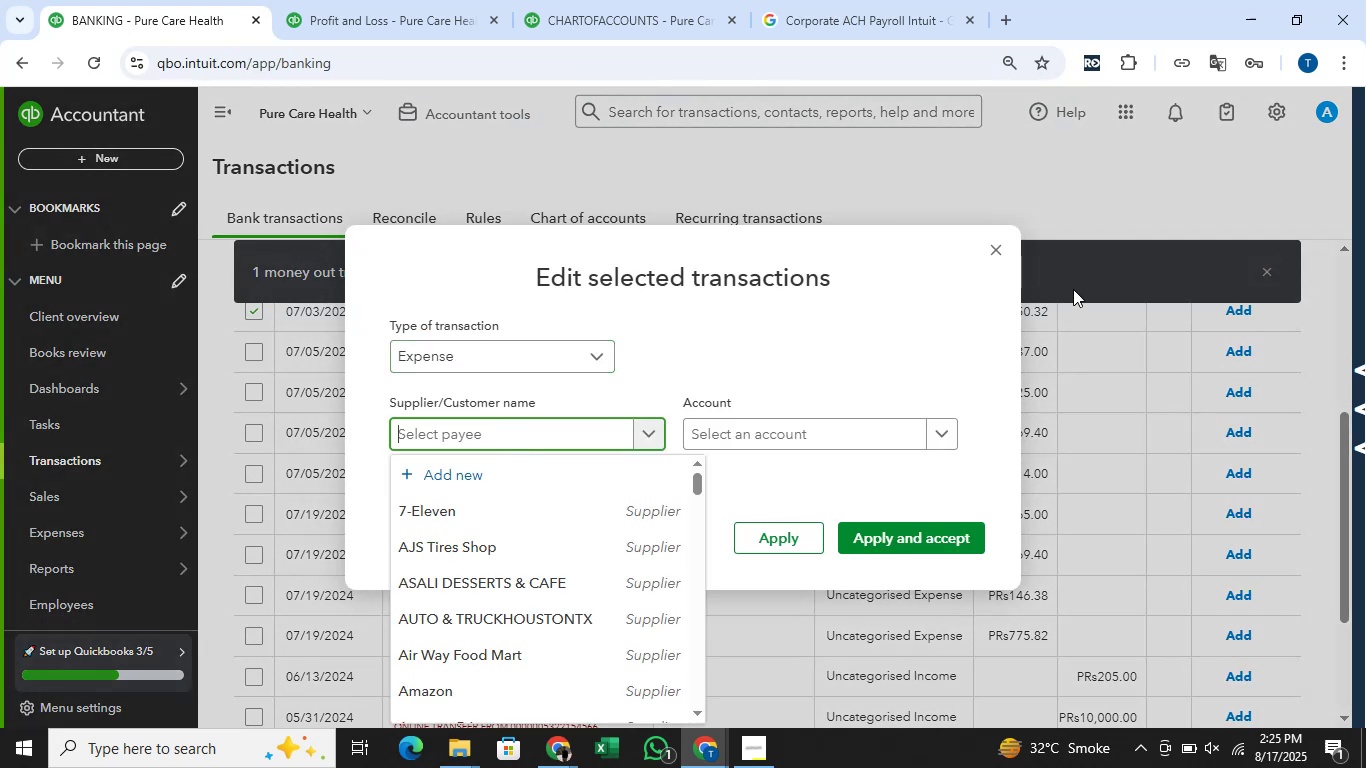 
left_click([994, 254])
 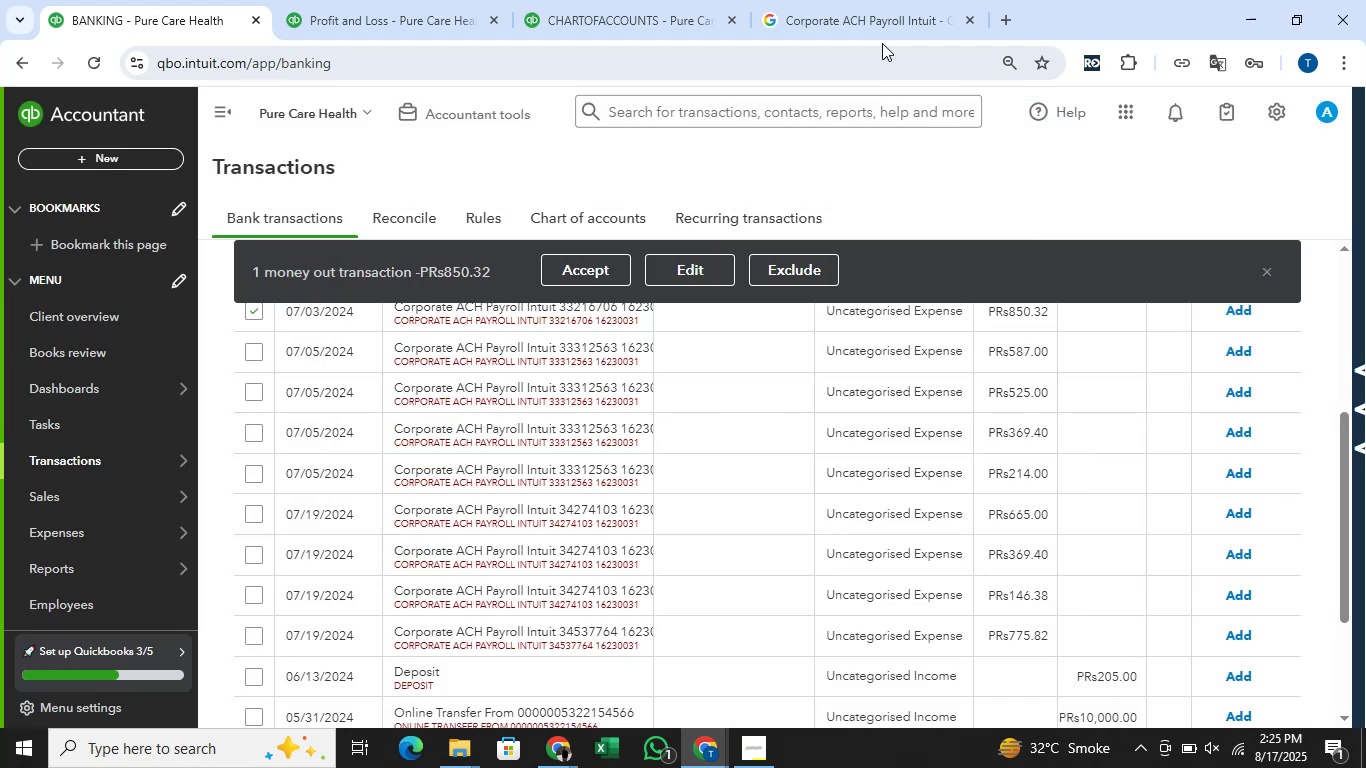 
left_click([871, 16])
 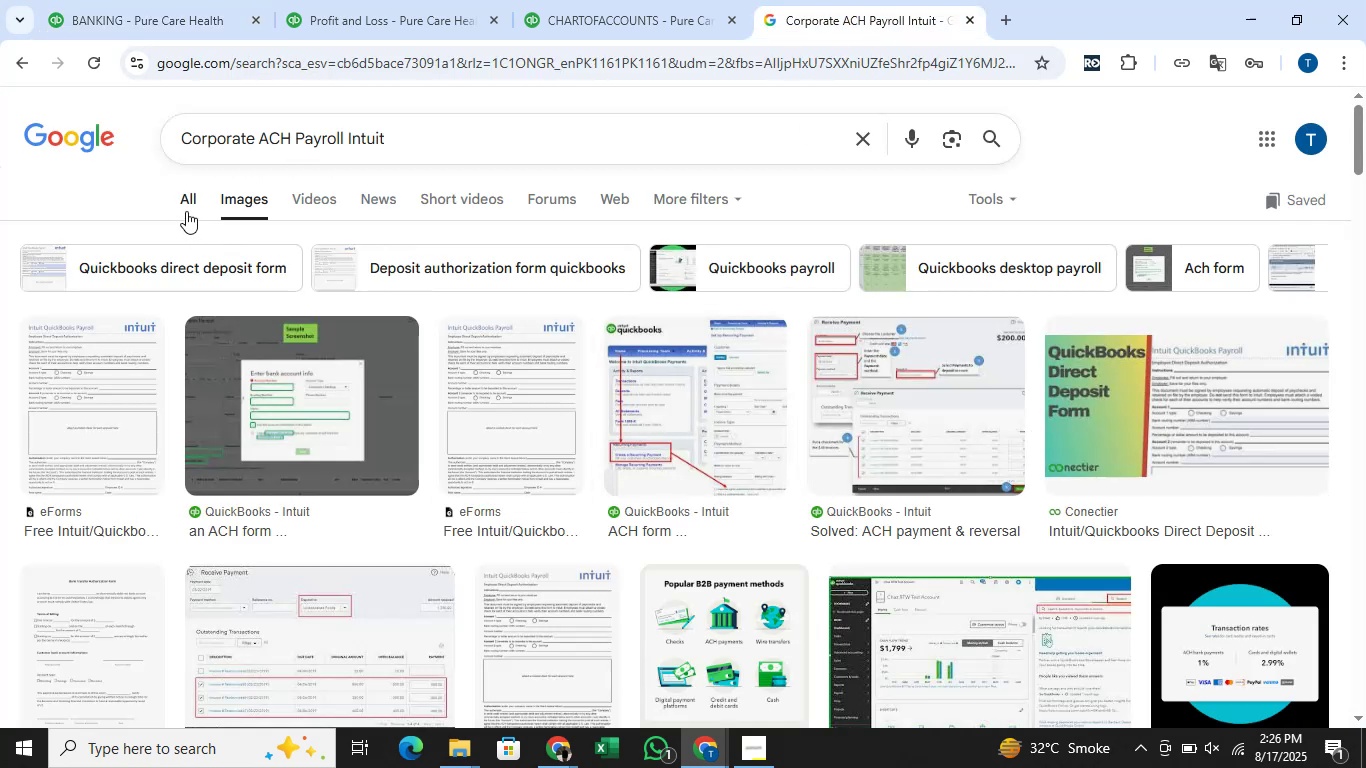 
left_click([184, 201])
 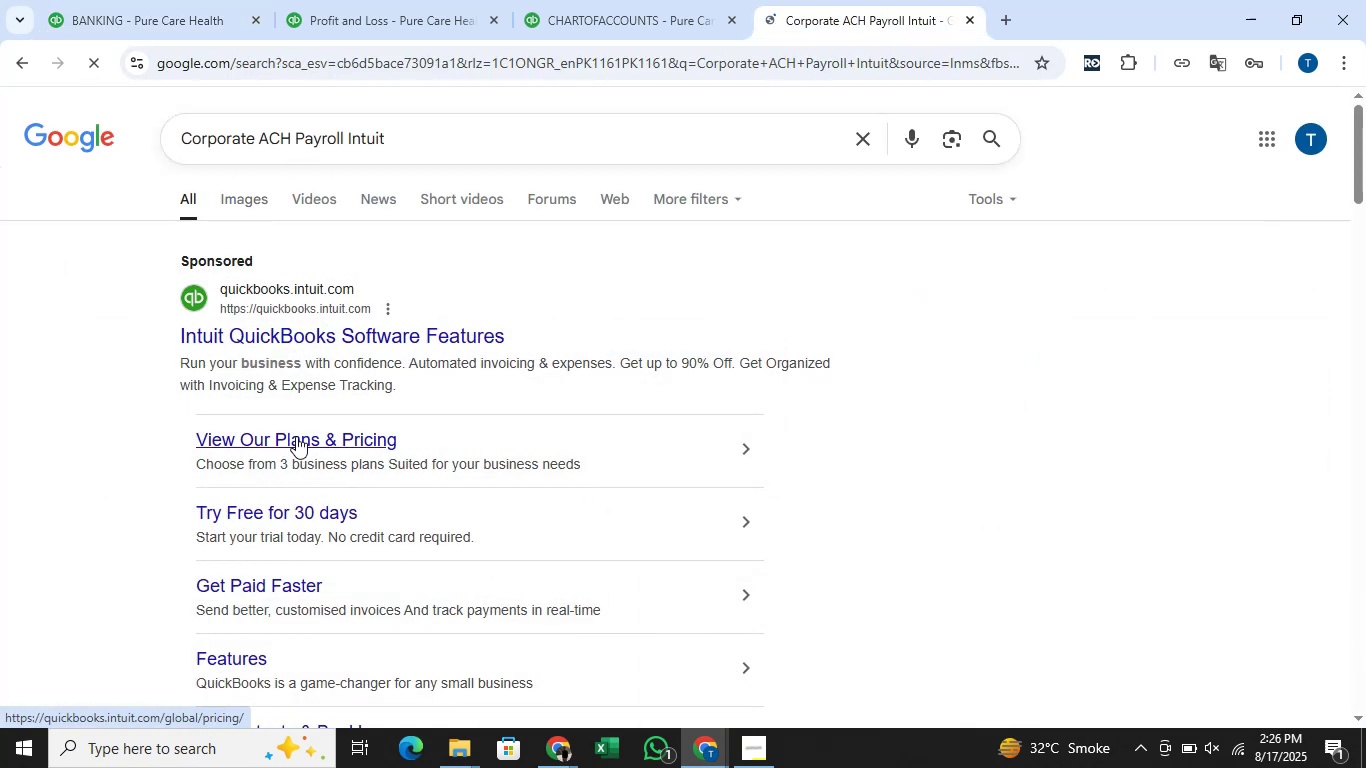 
left_click([427, 120])
 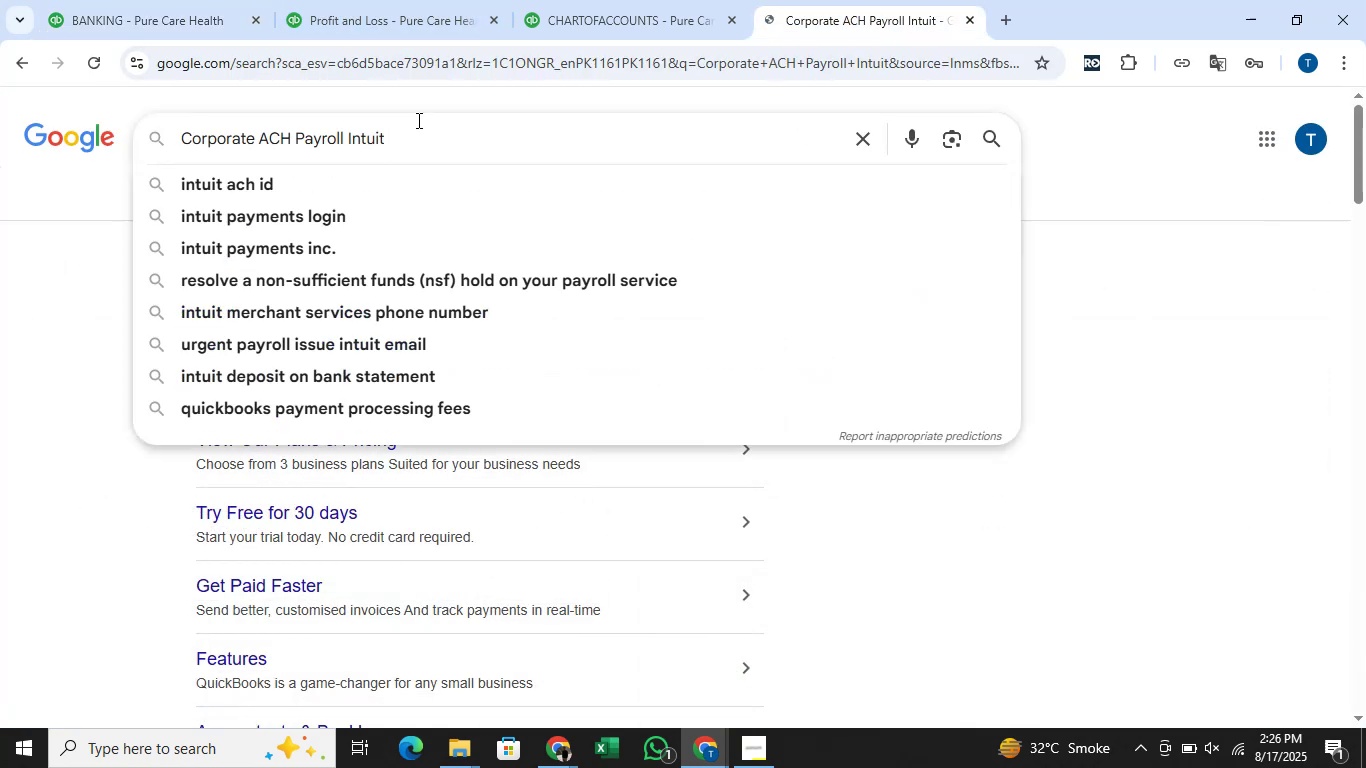 
key(ArrowLeft)
 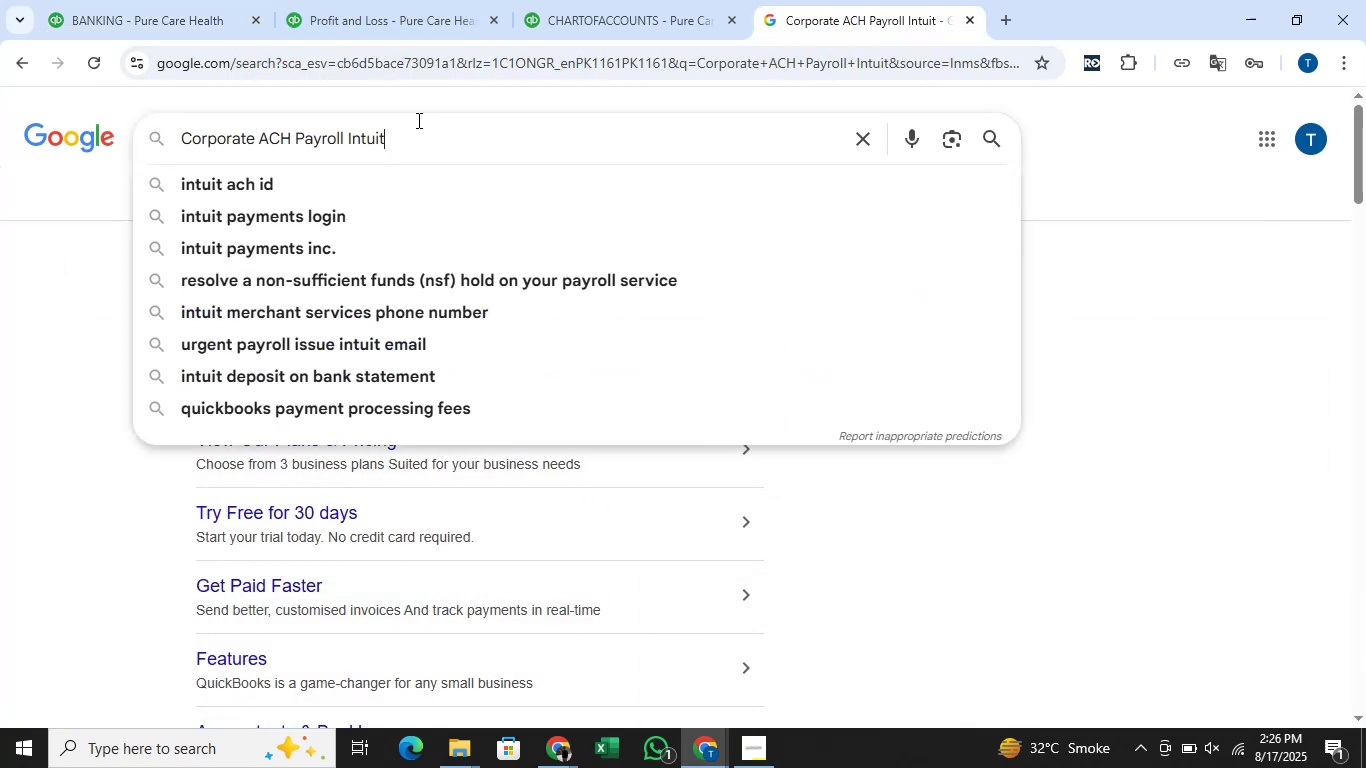 
key(ArrowLeft)
 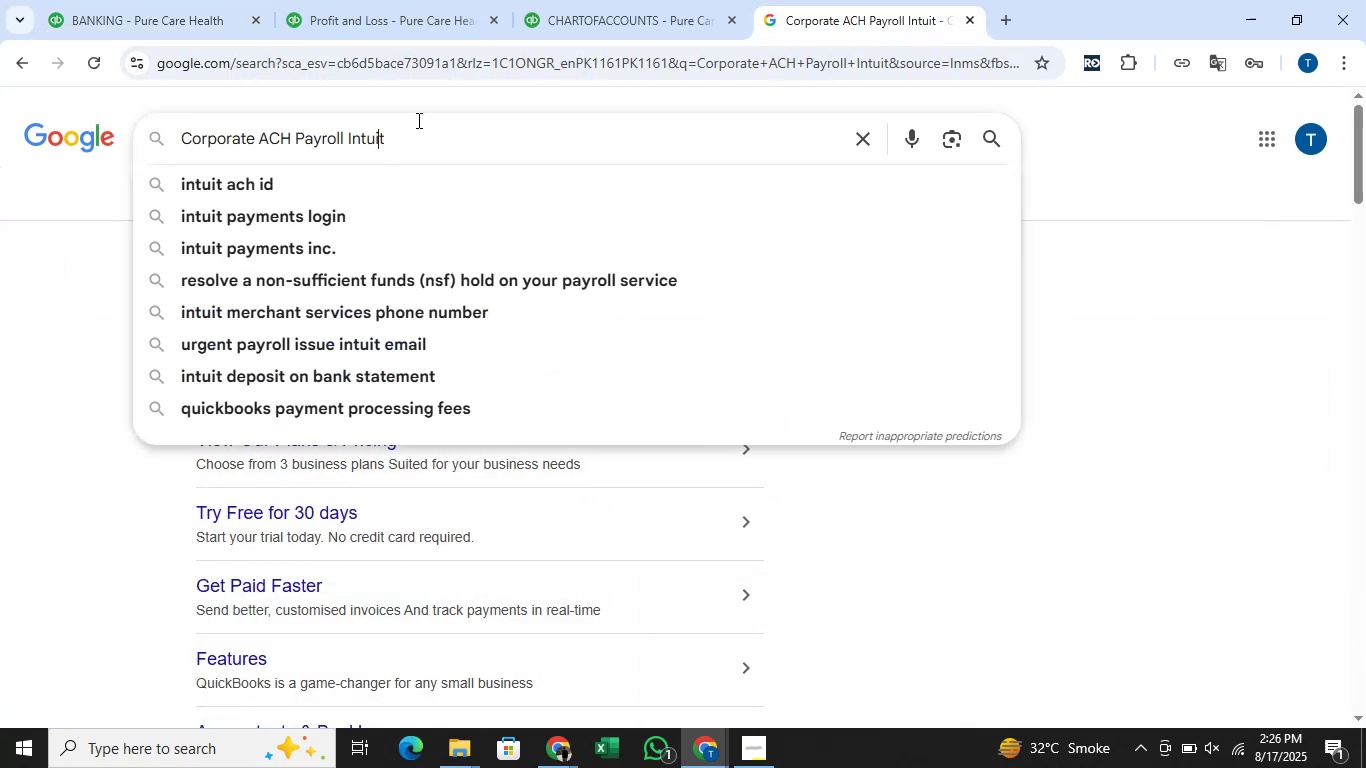 
key(ArrowLeft)
 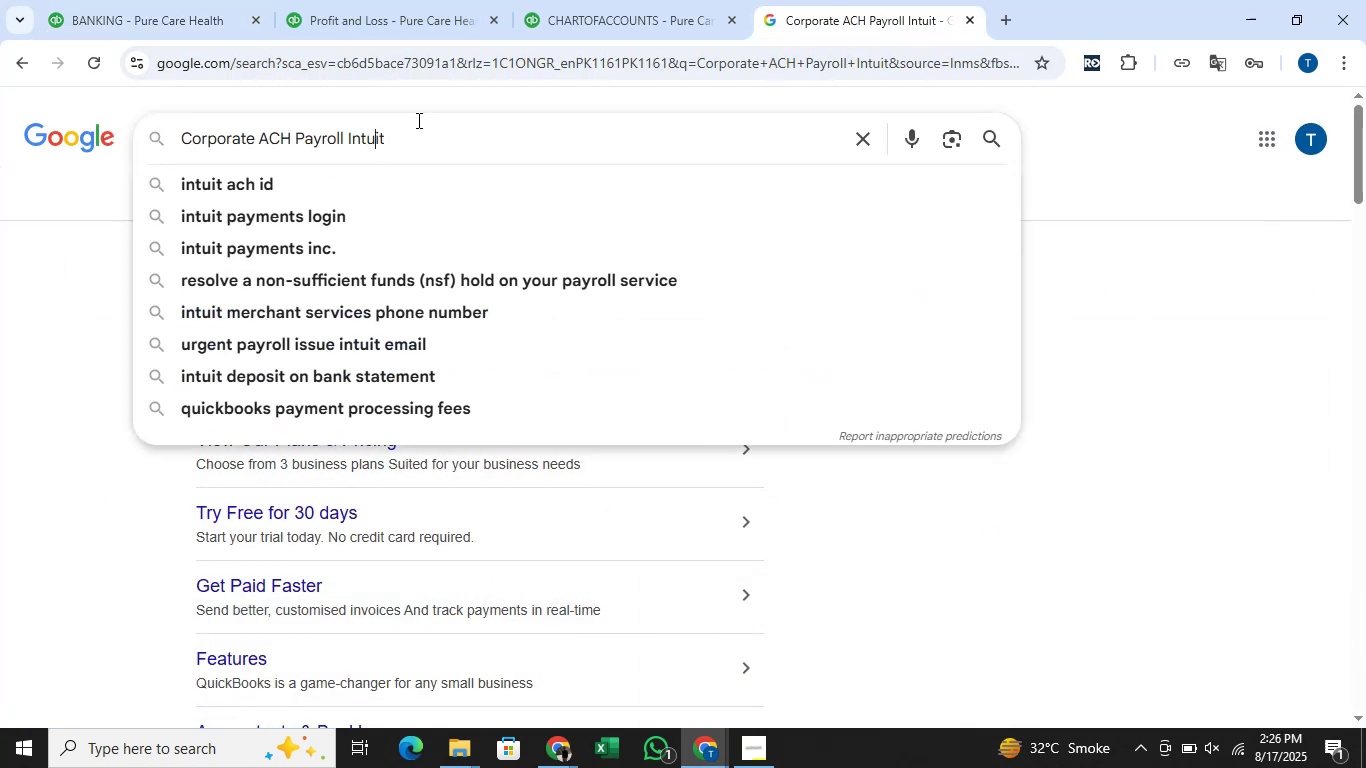 
key(ArrowLeft)
 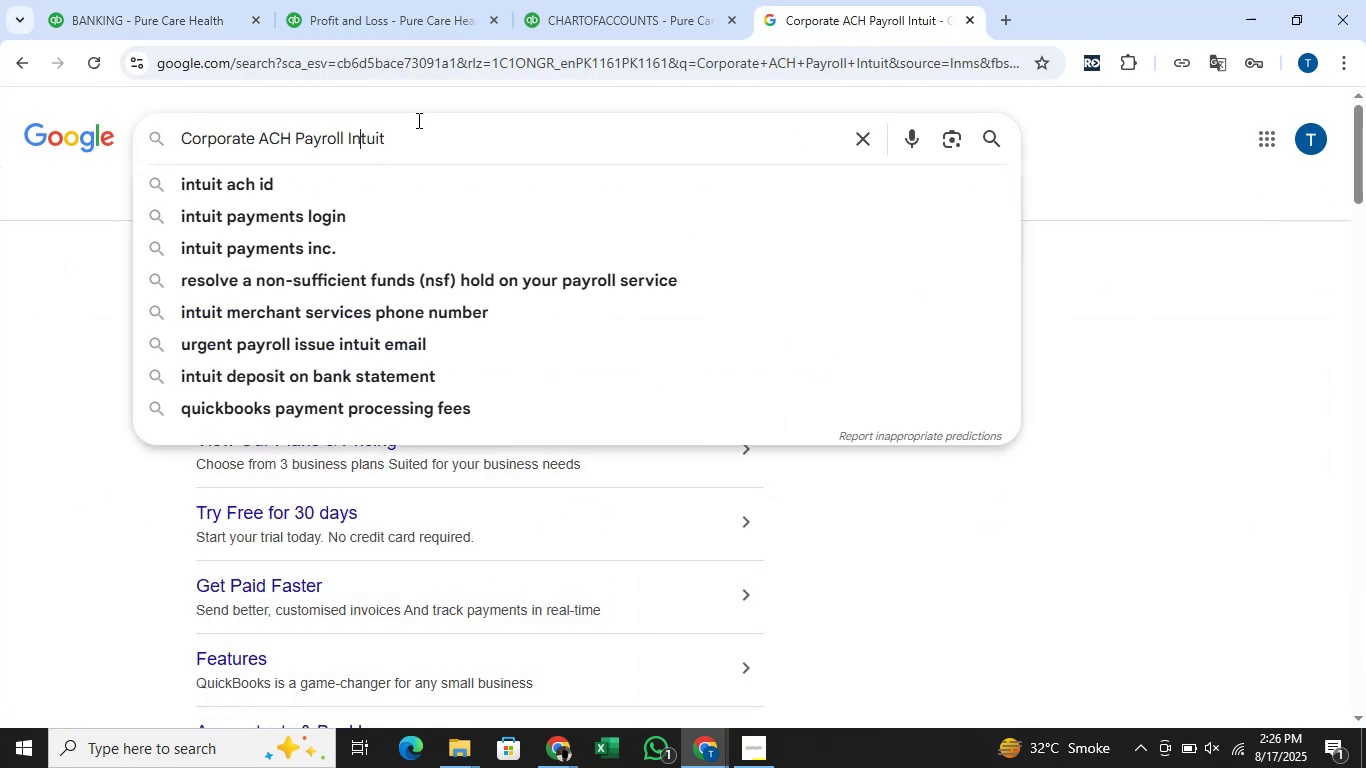 
key(ArrowLeft)
 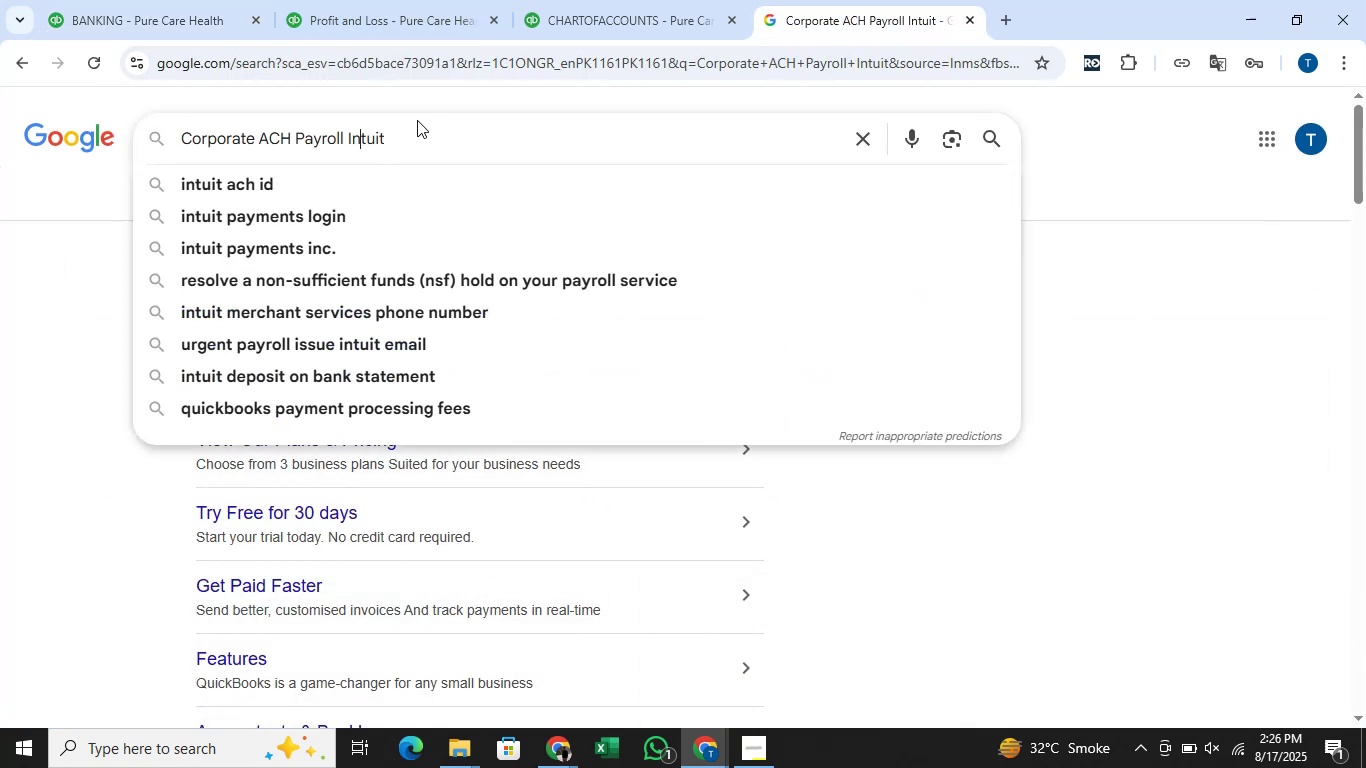 
key(ArrowLeft)
 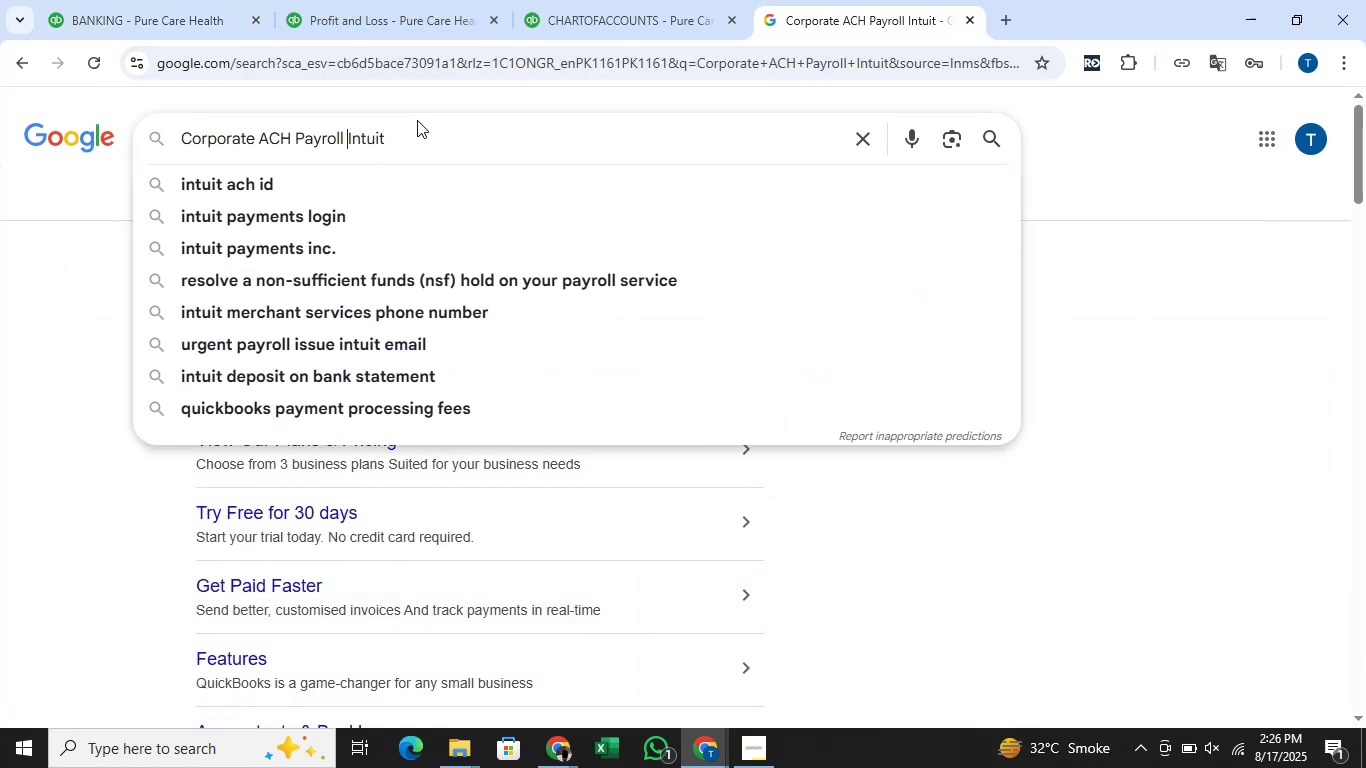 
hold_key(key=Backspace, duration=1.53)
 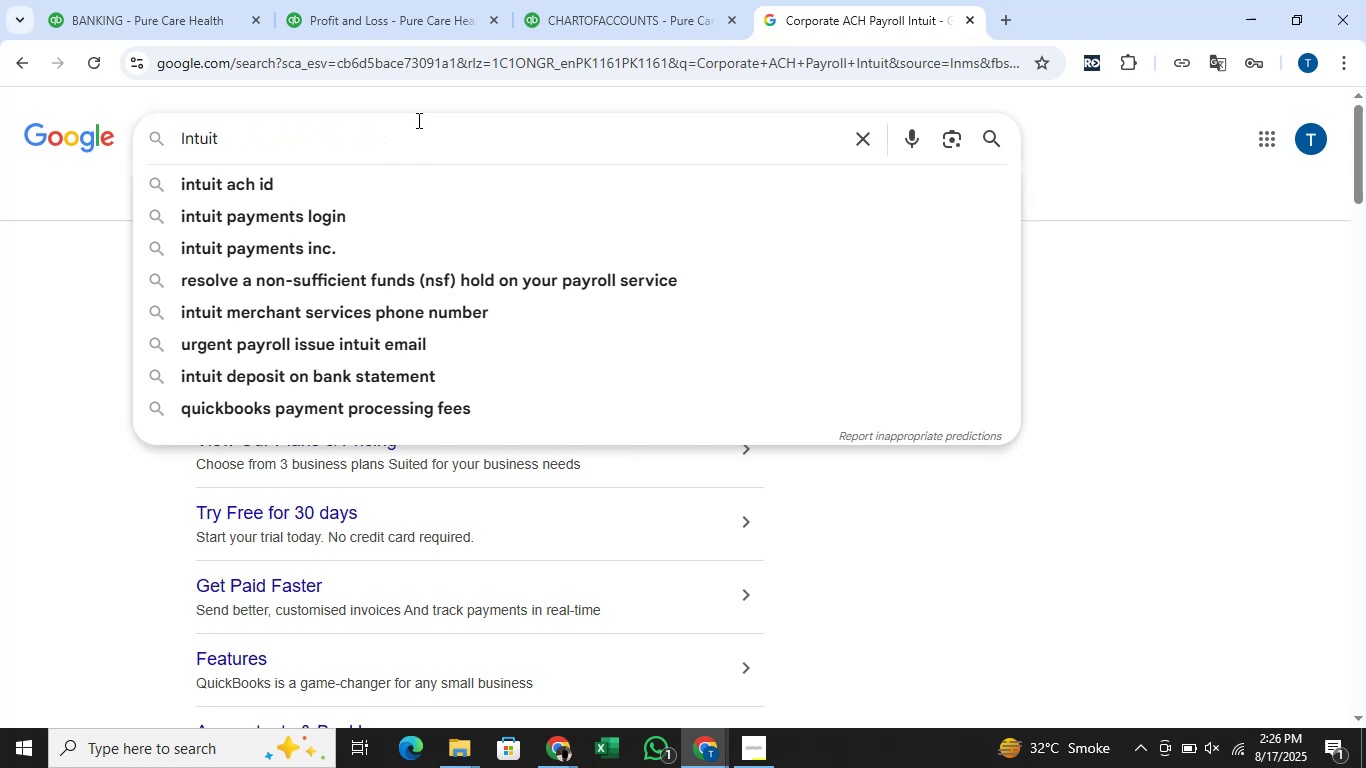 
key(Backspace)
 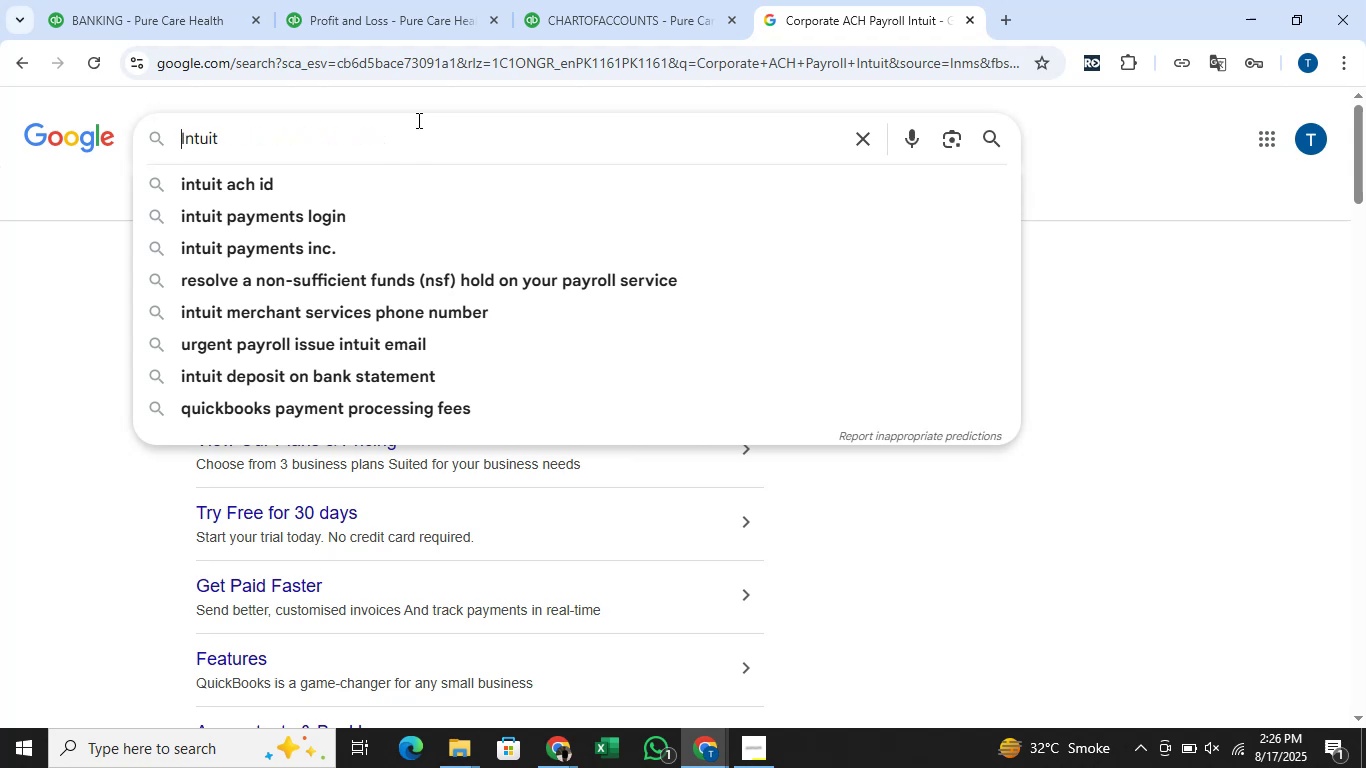 
key(Enter)
 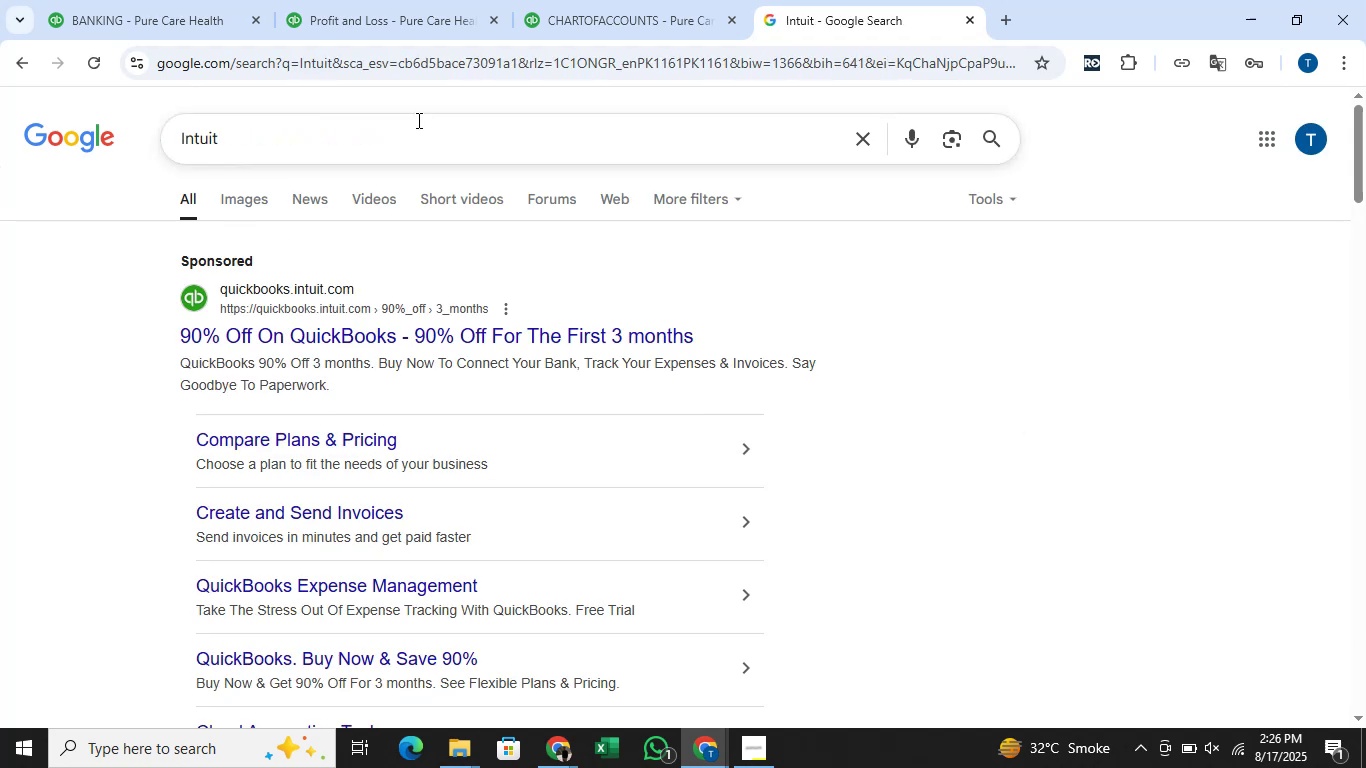 
wait(5.56)
 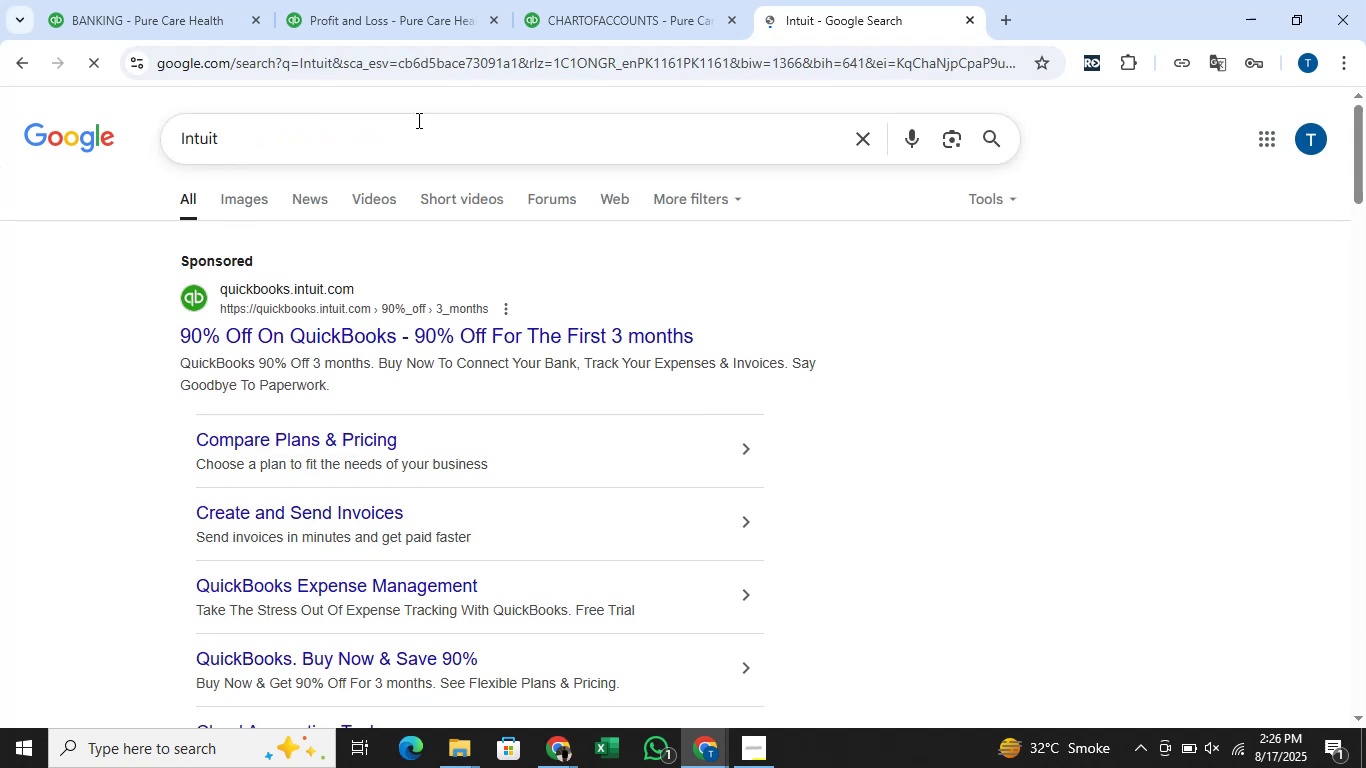 
left_click([180, 0])
 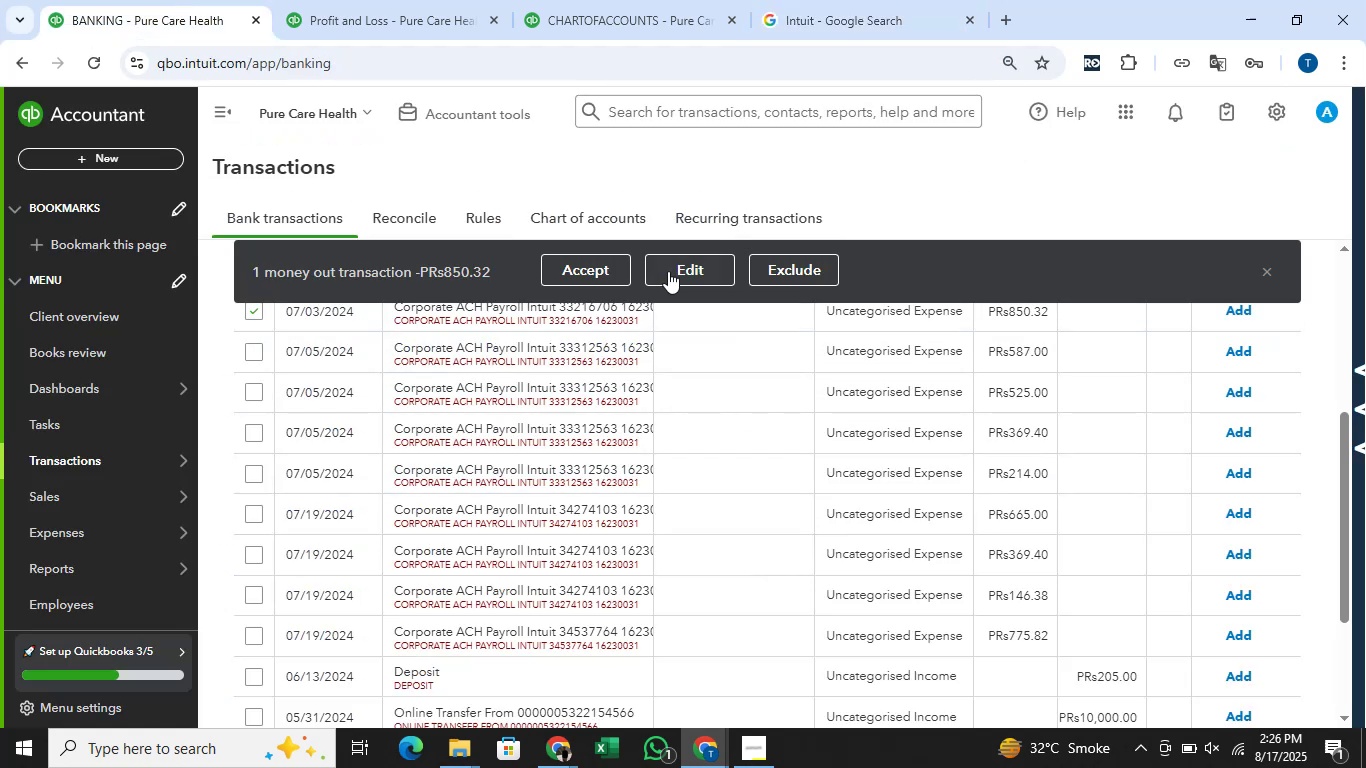 
left_click([686, 265])
 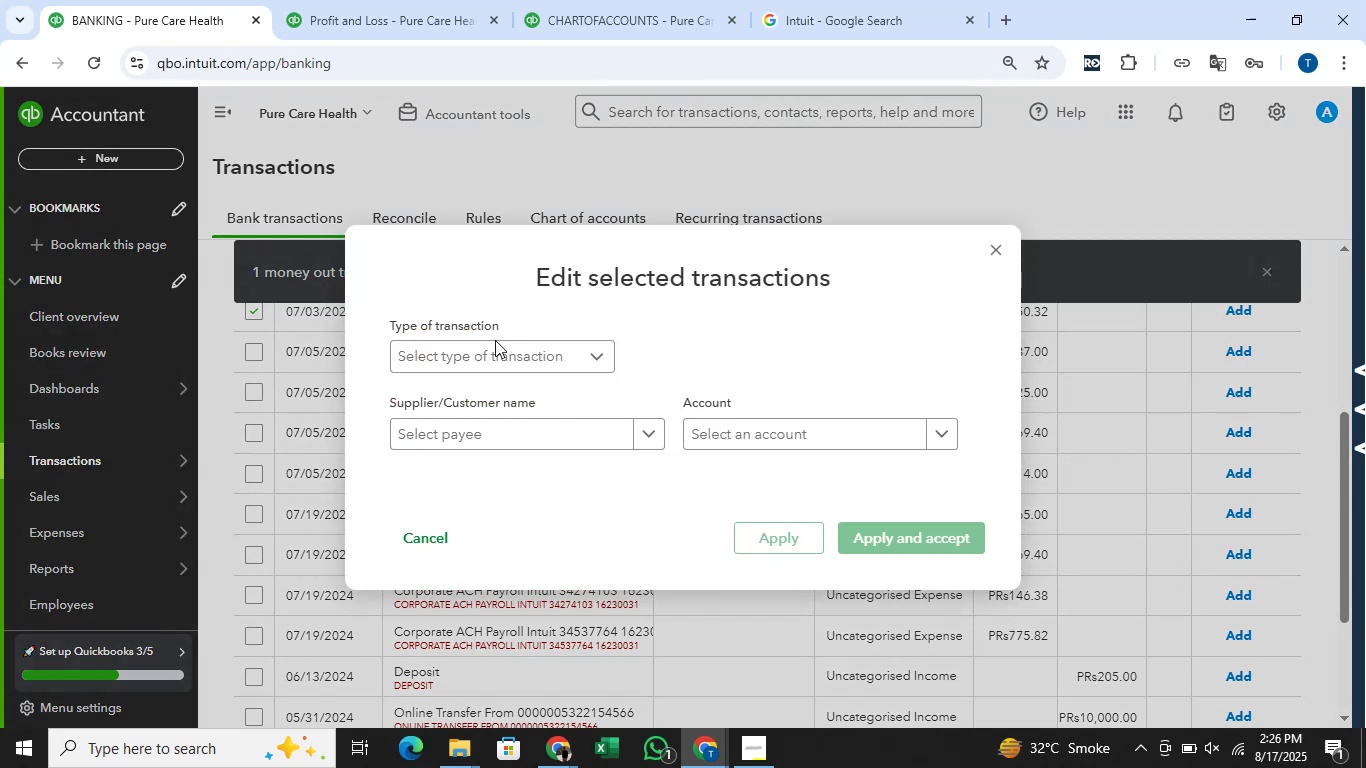 
left_click([495, 345])
 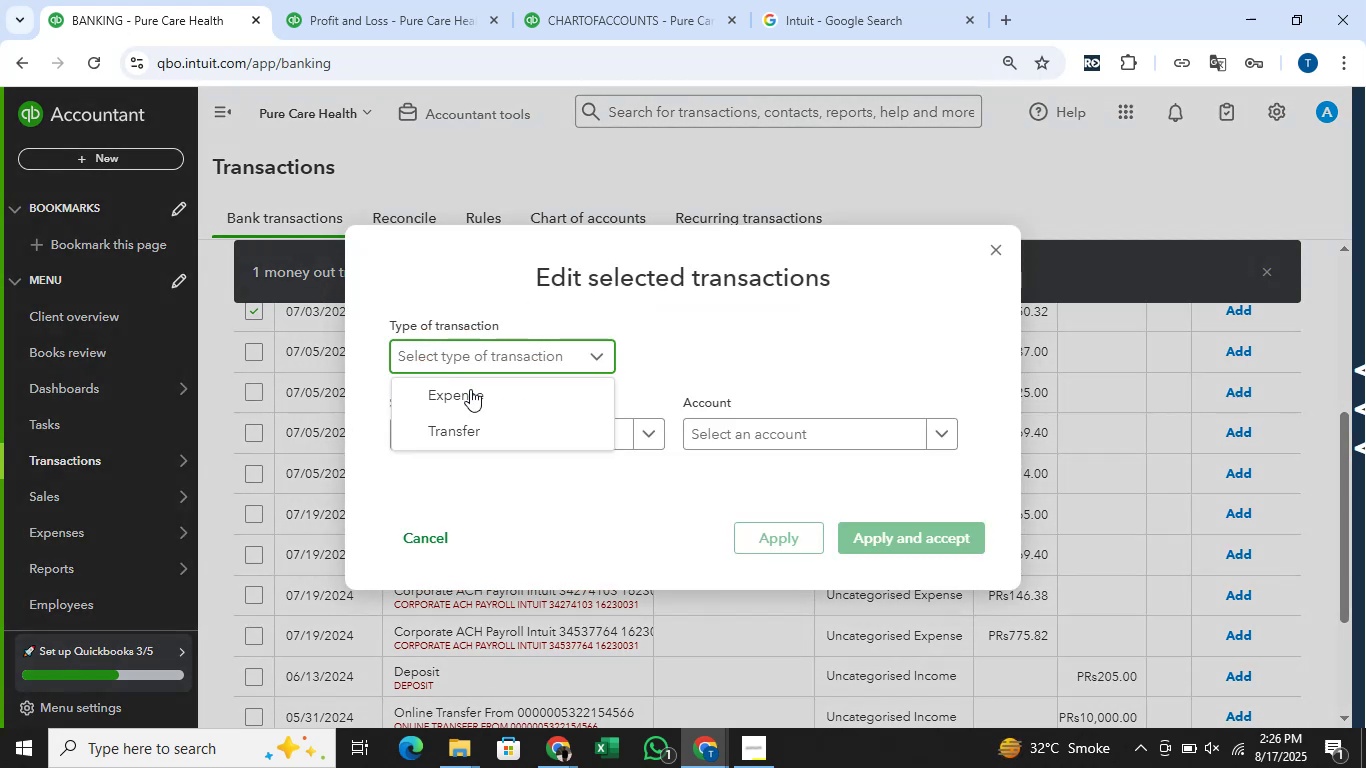 
left_click([468, 394])
 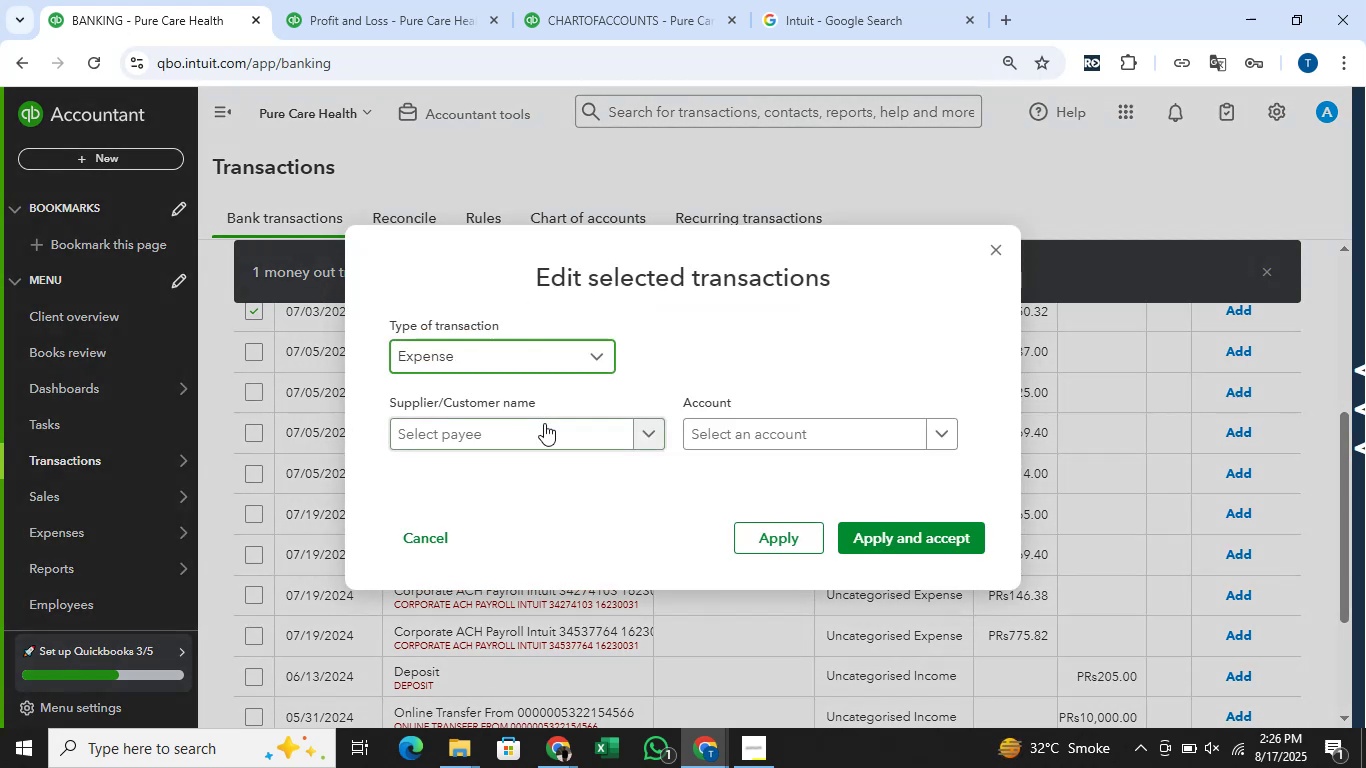 
left_click([544, 427])
 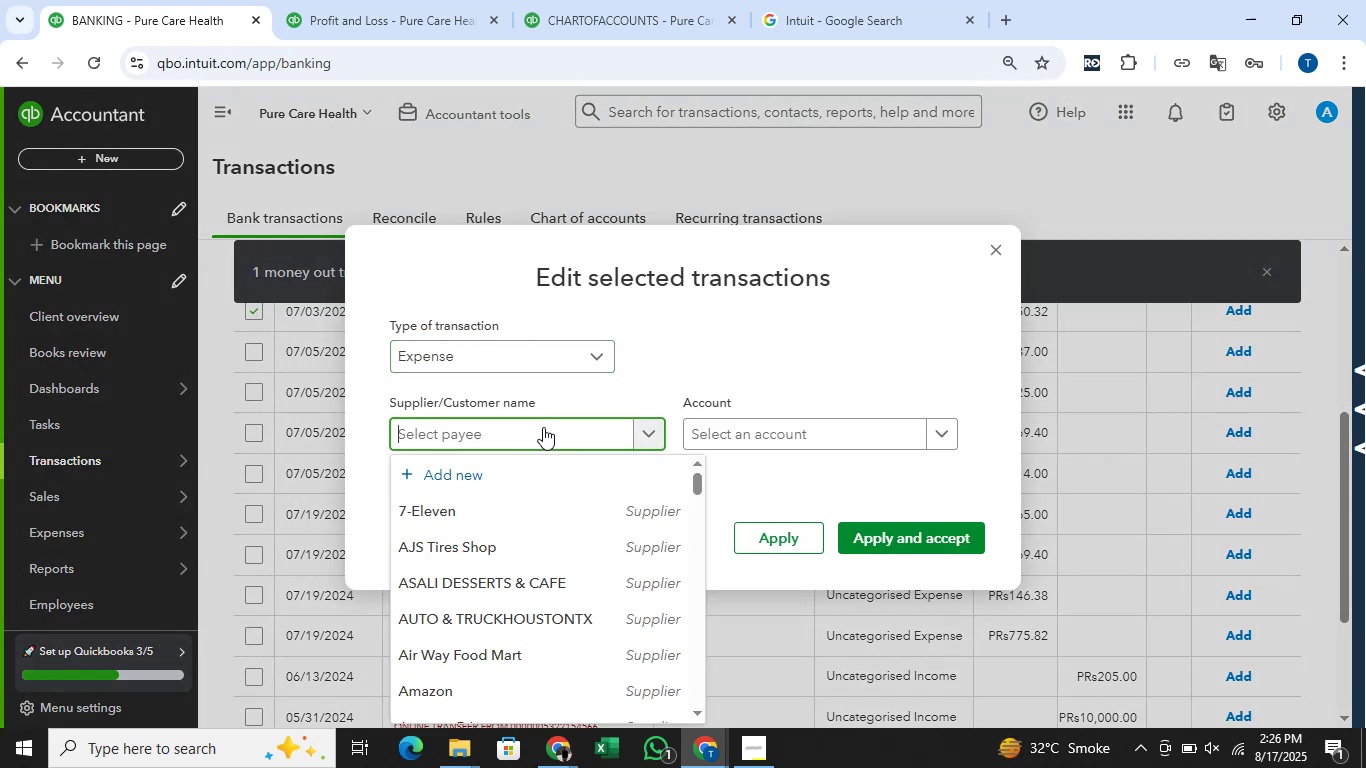 
key(Q)
 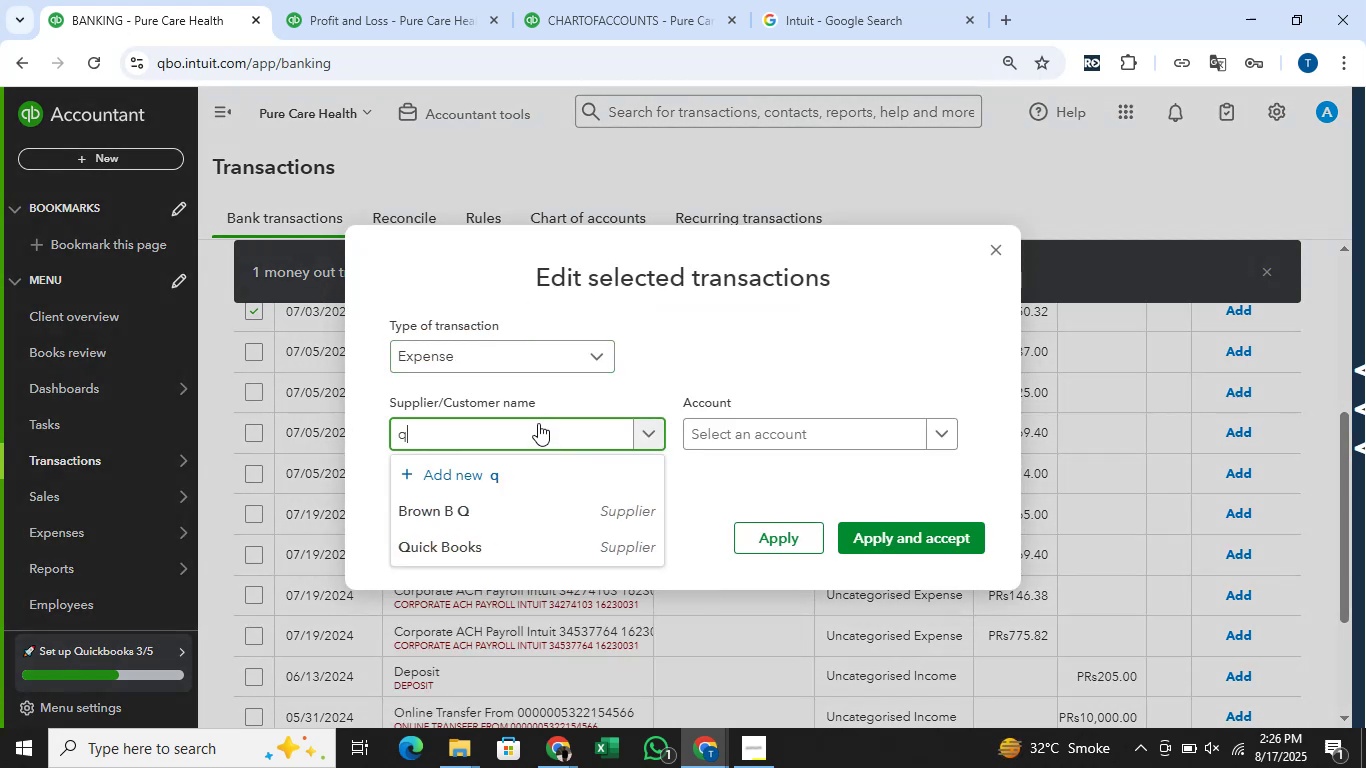 
left_click([522, 547])
 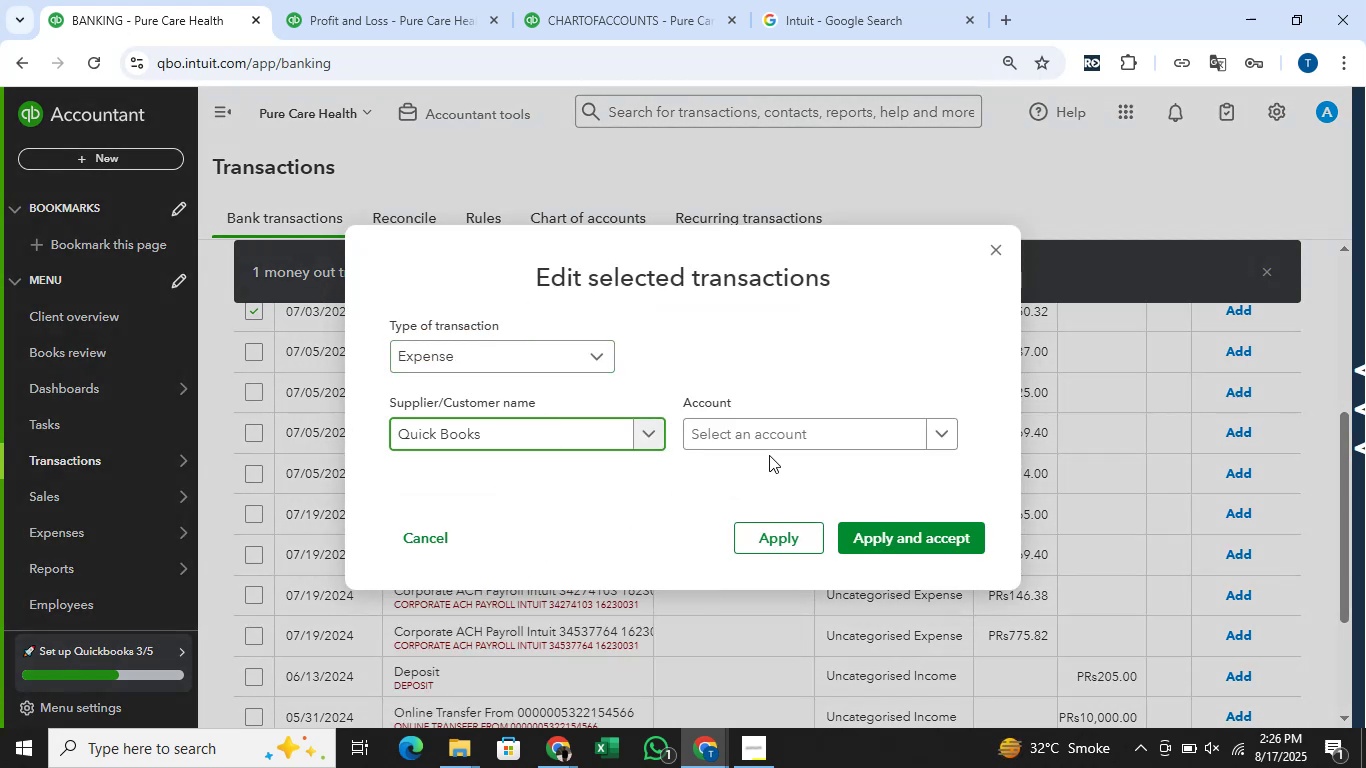 
left_click([769, 453])
 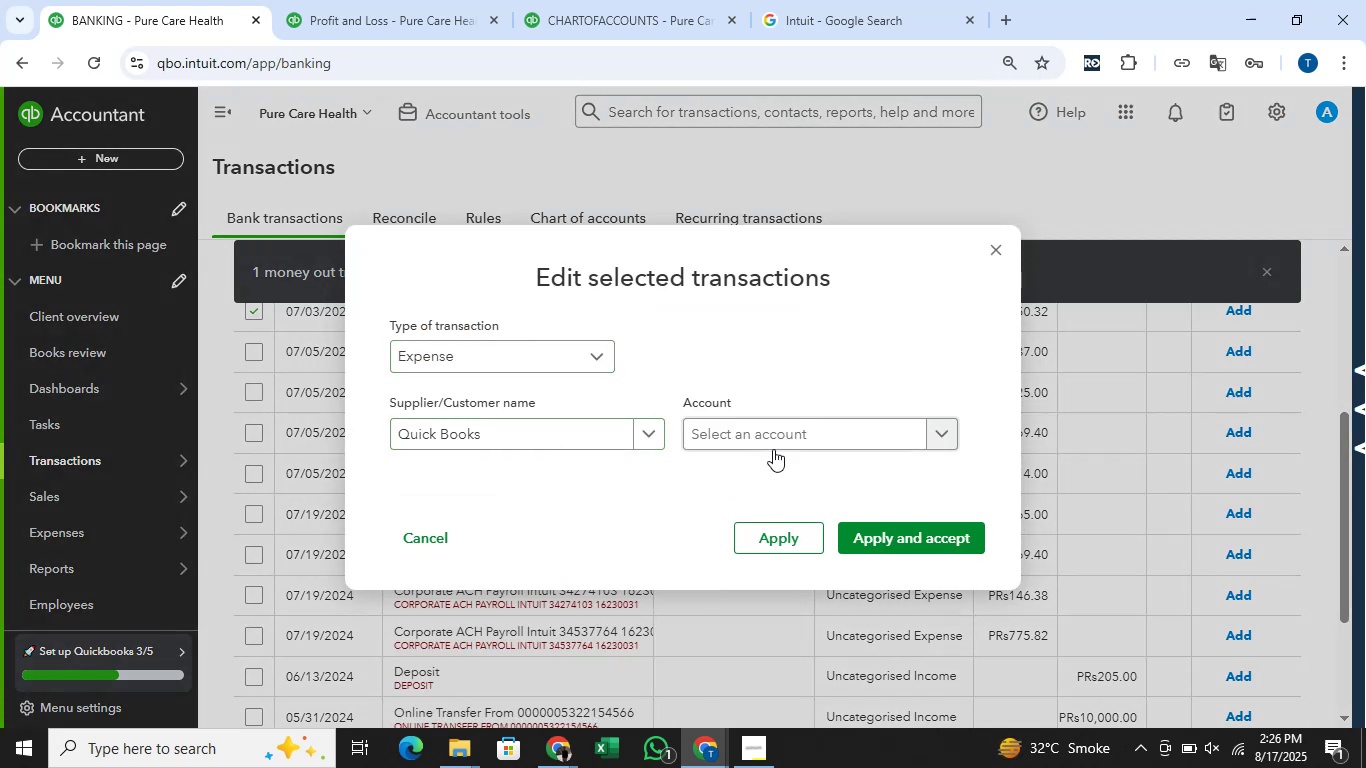 
left_click([779, 441])
 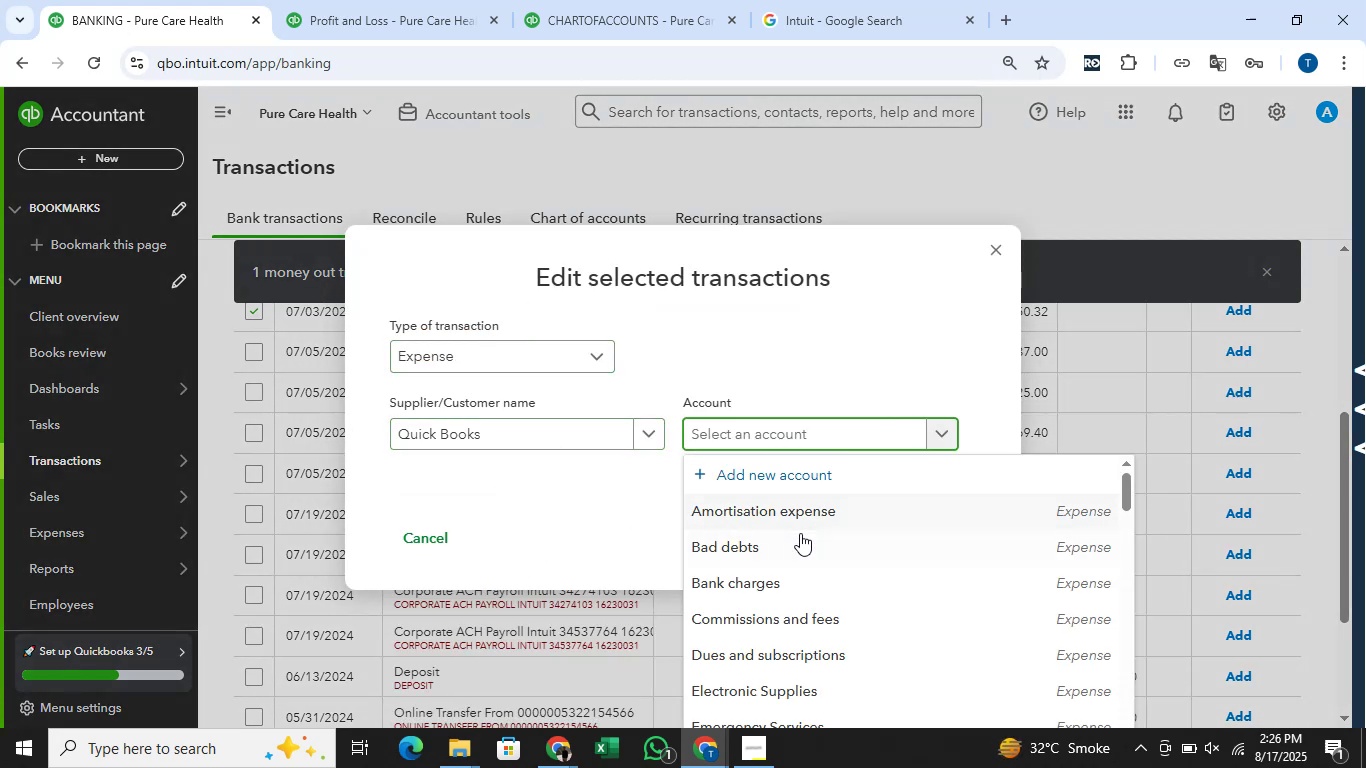 
scroll: coordinate [807, 534], scroll_direction: down, amount: 1.0
 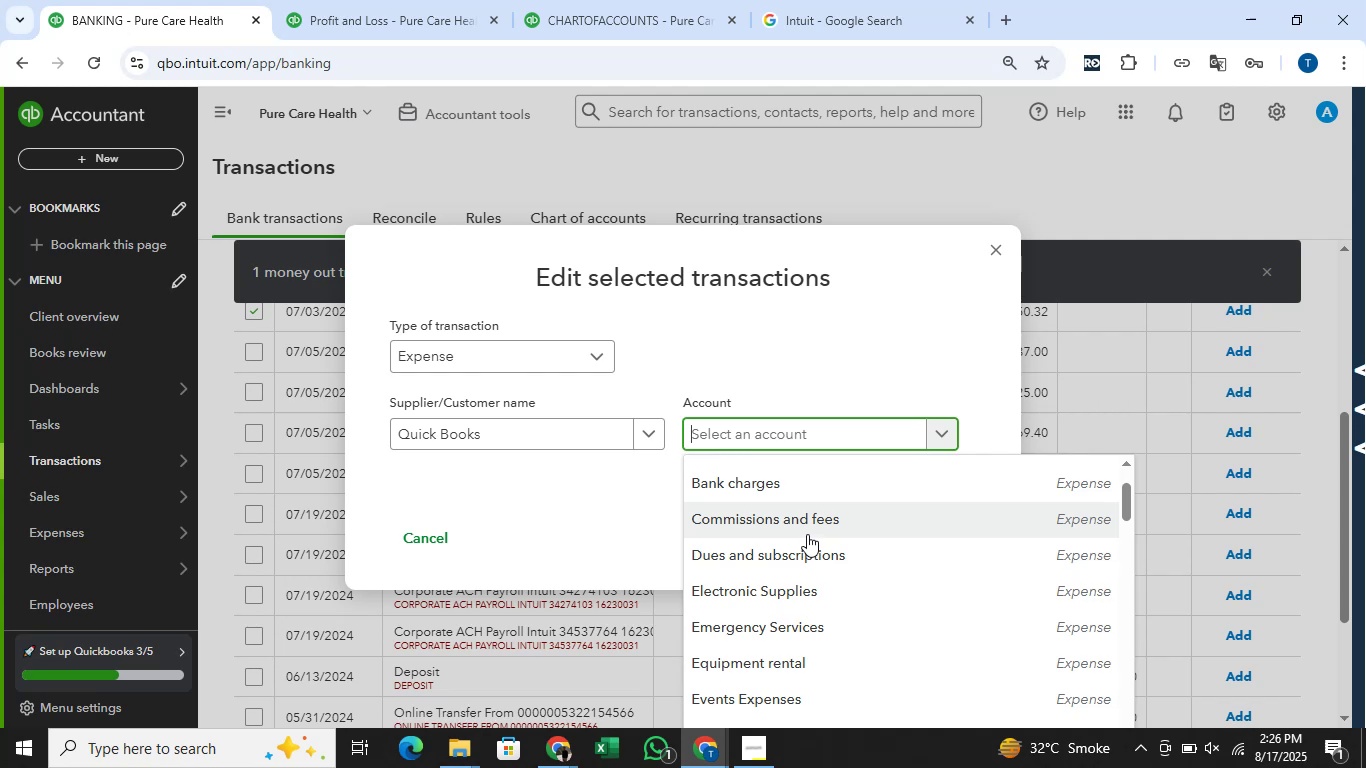 
left_click([807, 559])
 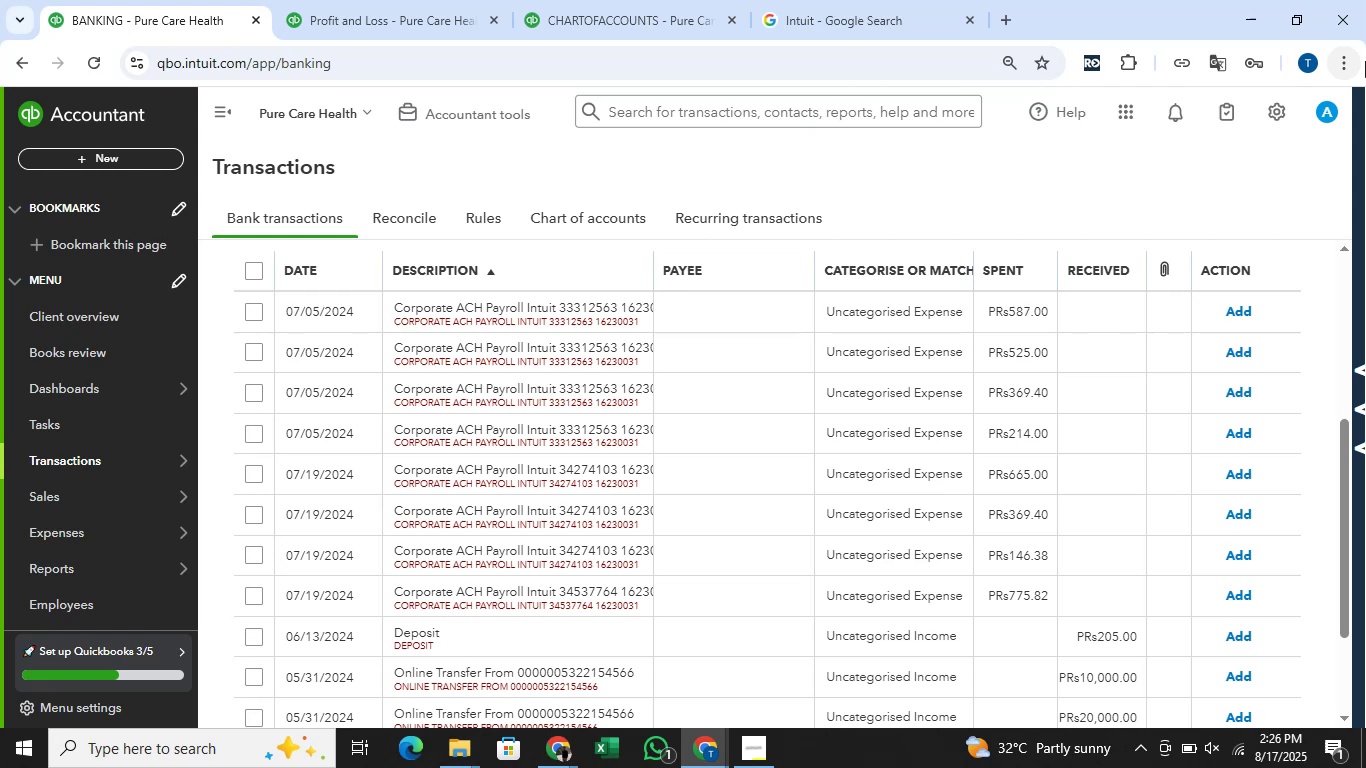 
wait(26.83)
 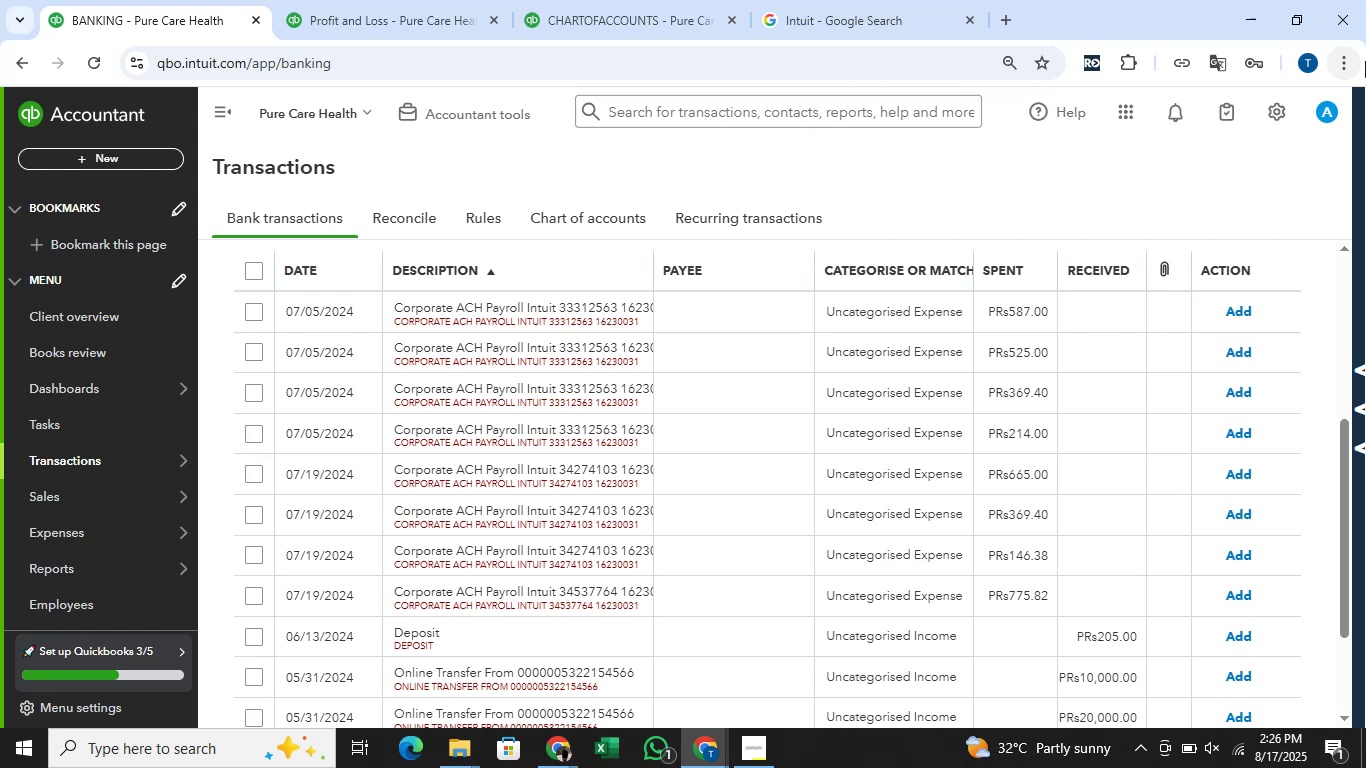 
mouse_move([-7, 587])
 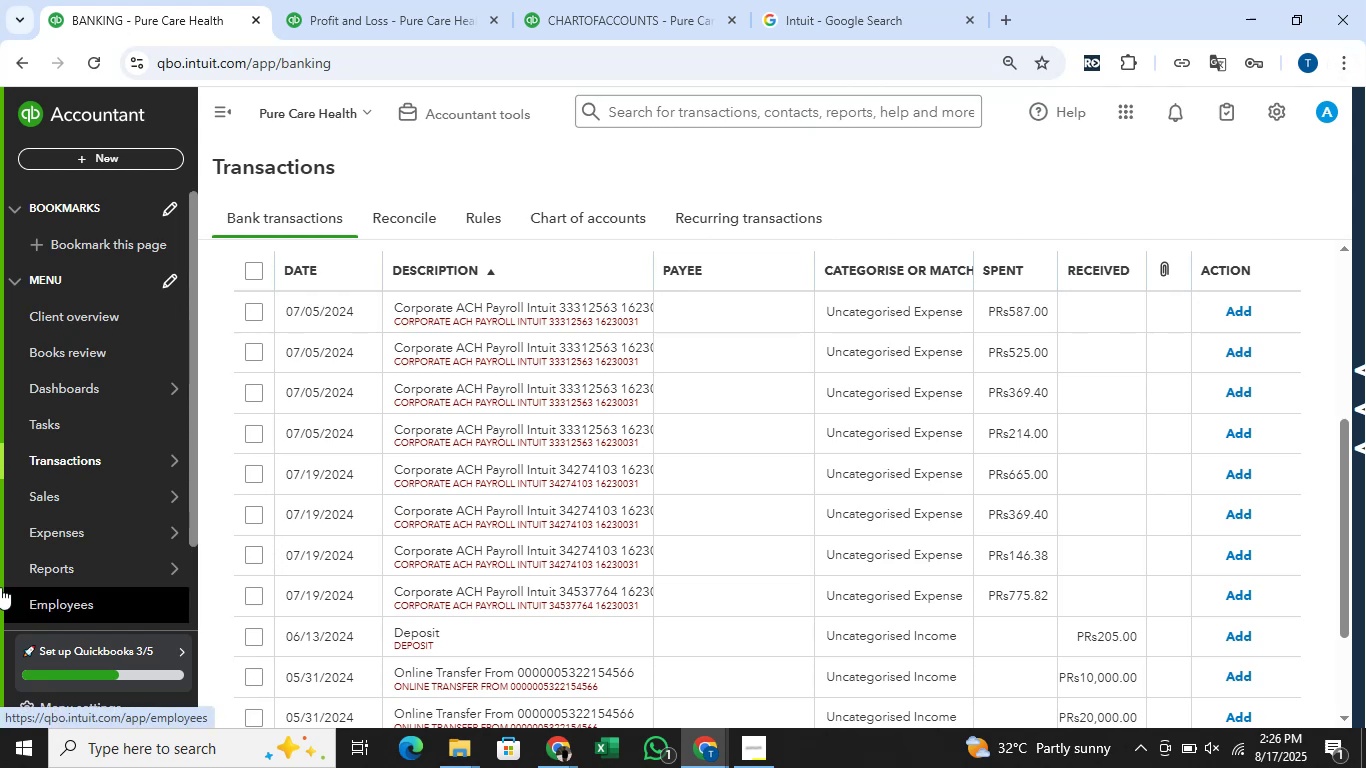 
mouse_move([-30, 355])
 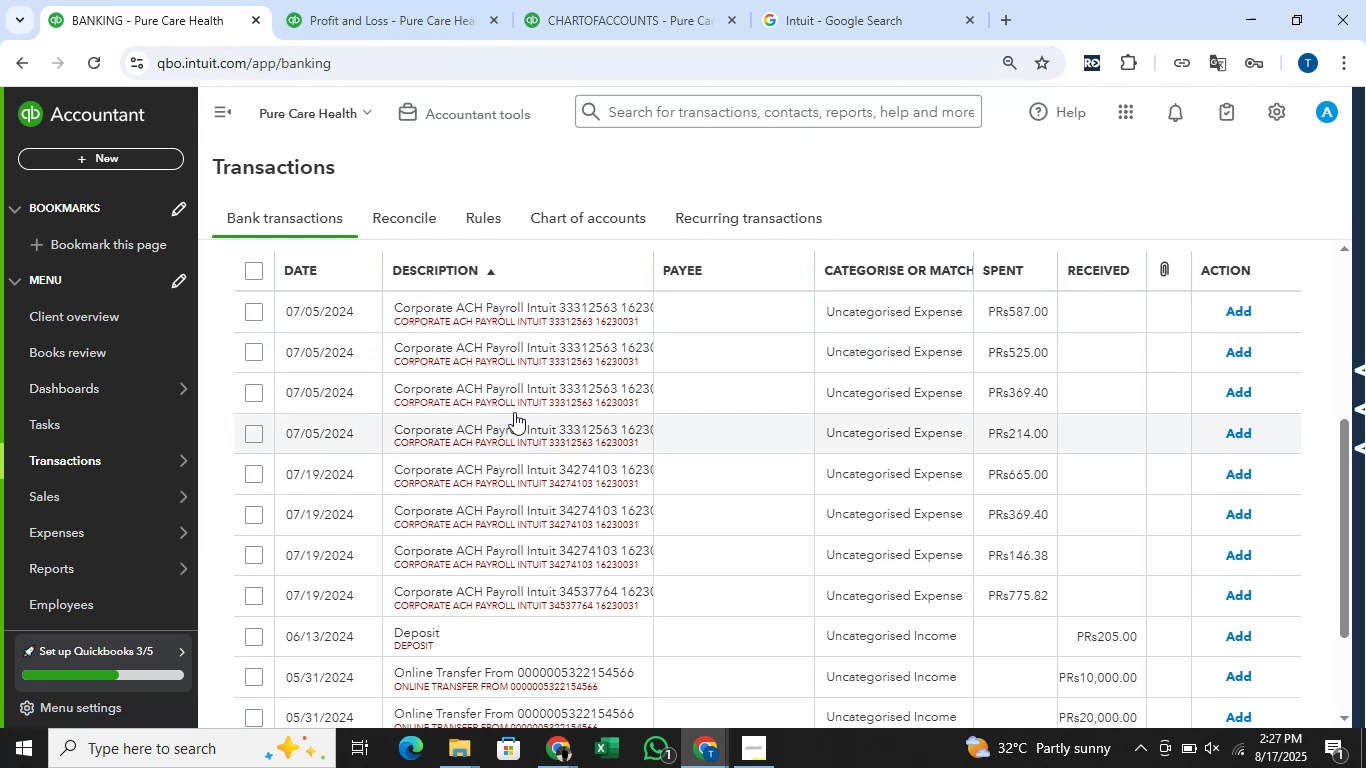 
scroll: coordinate [506, 398], scroll_direction: up, amount: 1.0
 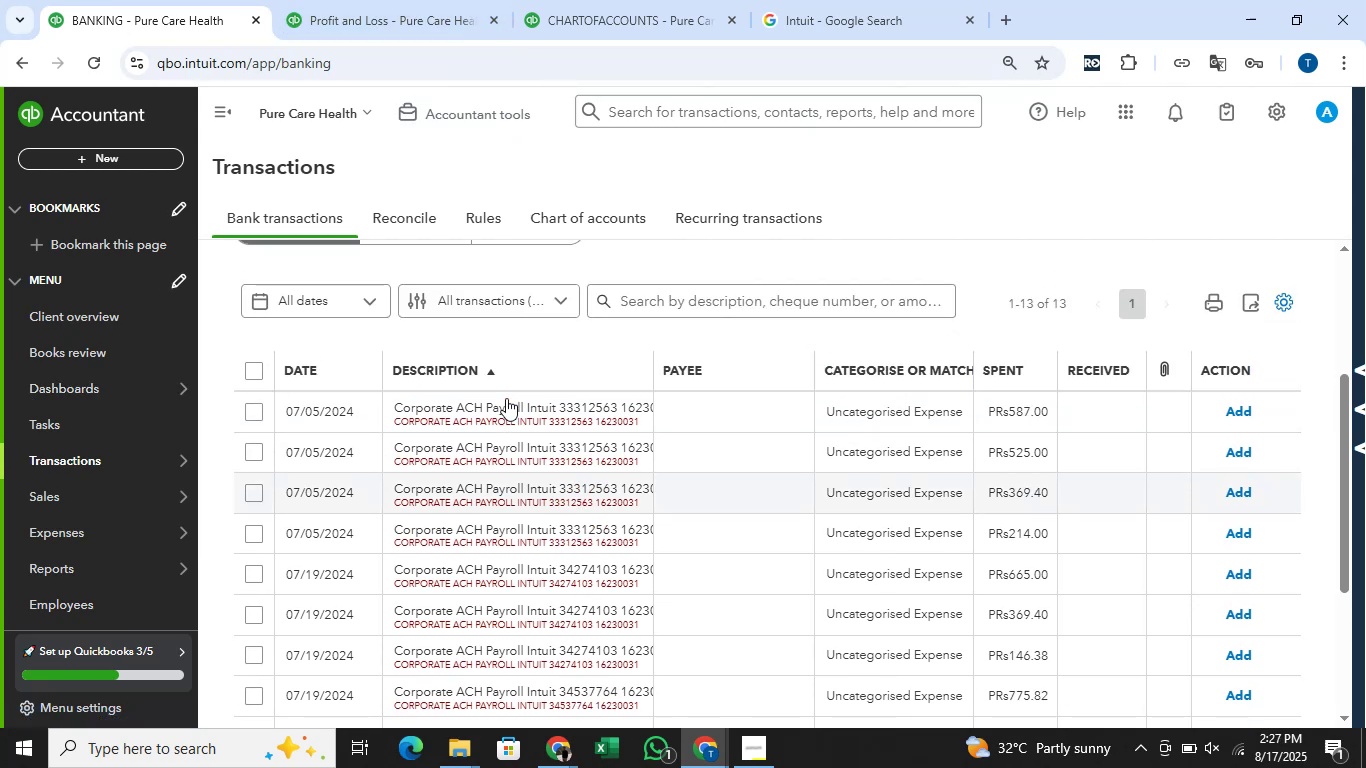 
mouse_move([258, 418])
 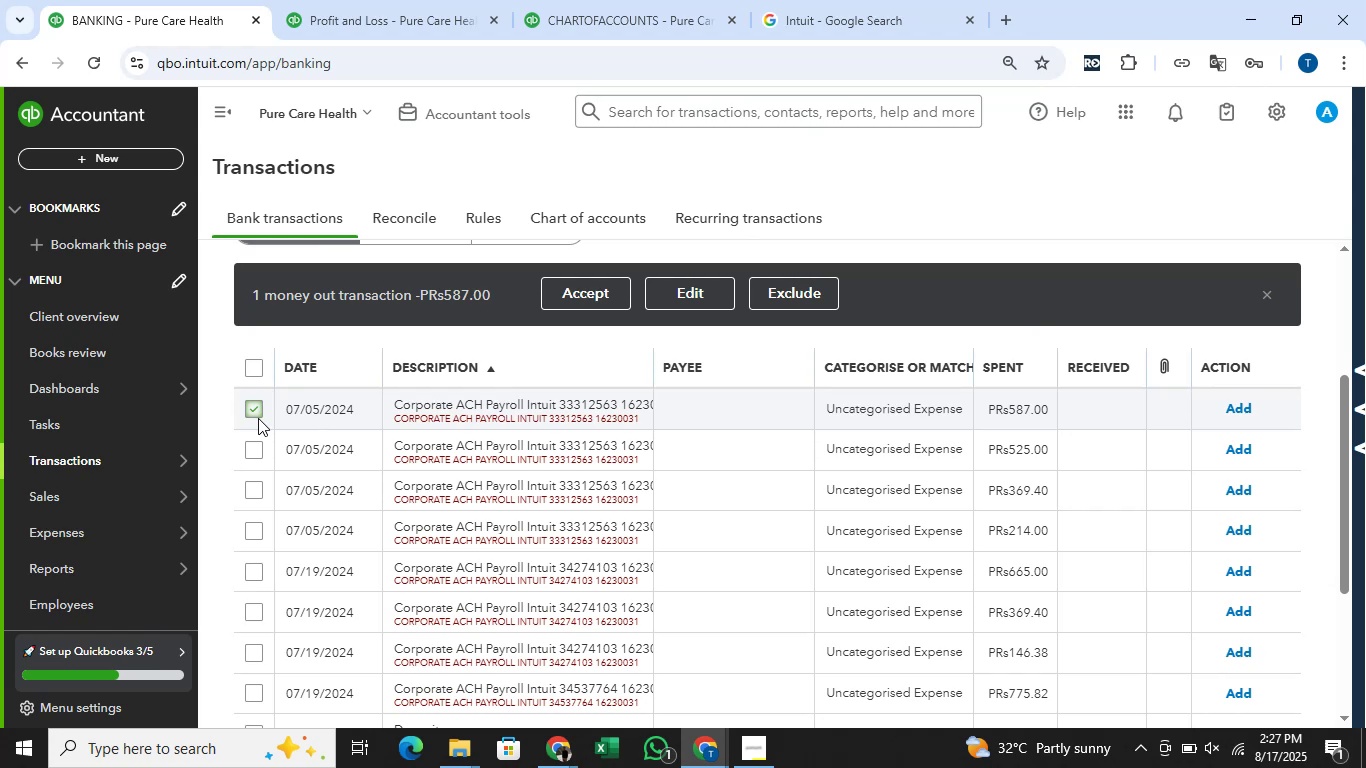 
wait(10.05)
 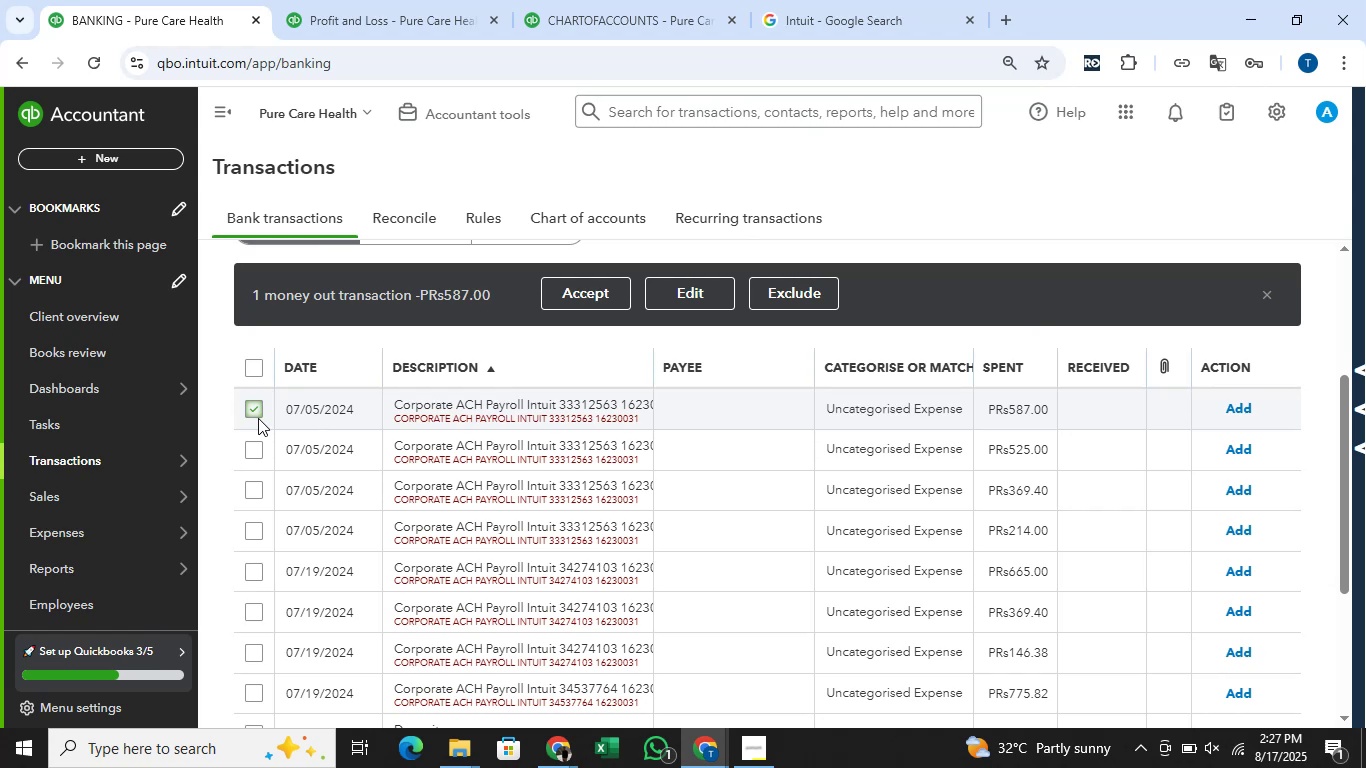 
left_click([714, 287])
 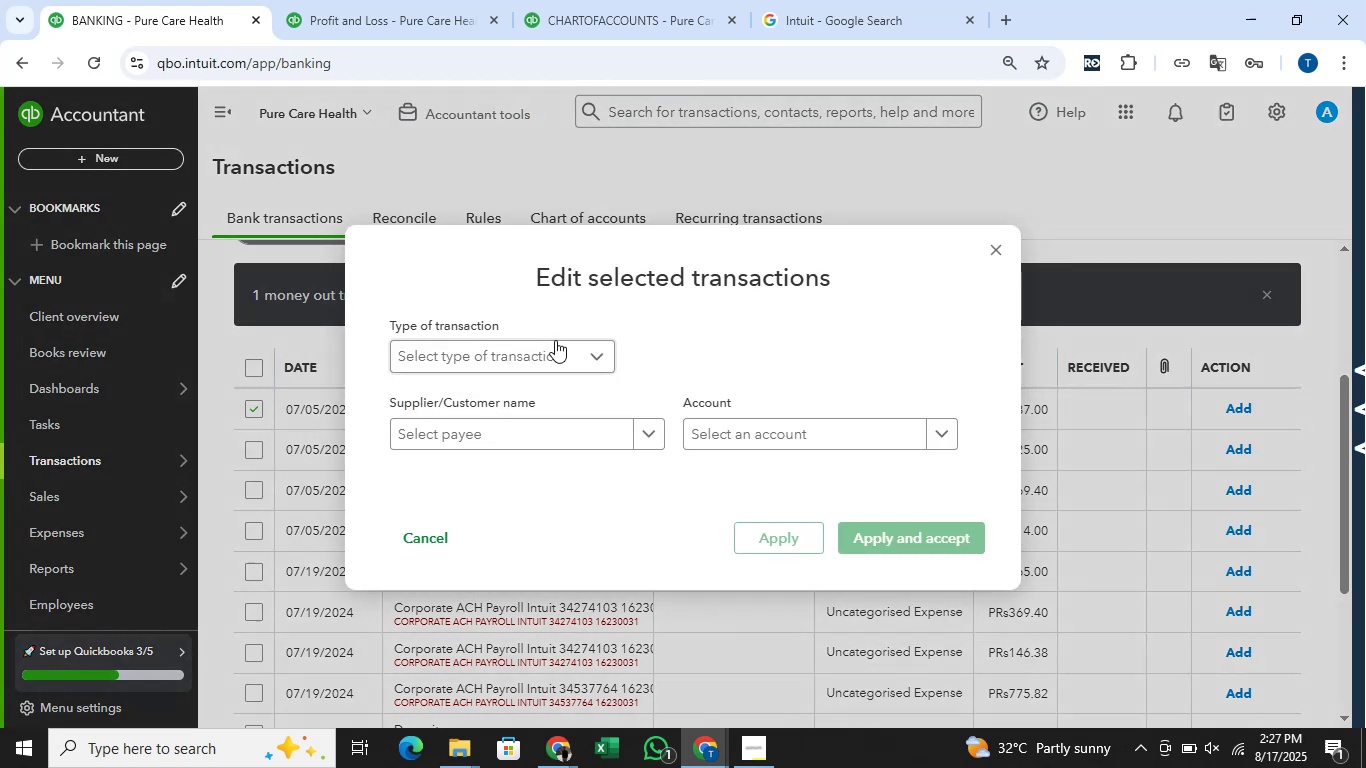 
left_click([542, 352])
 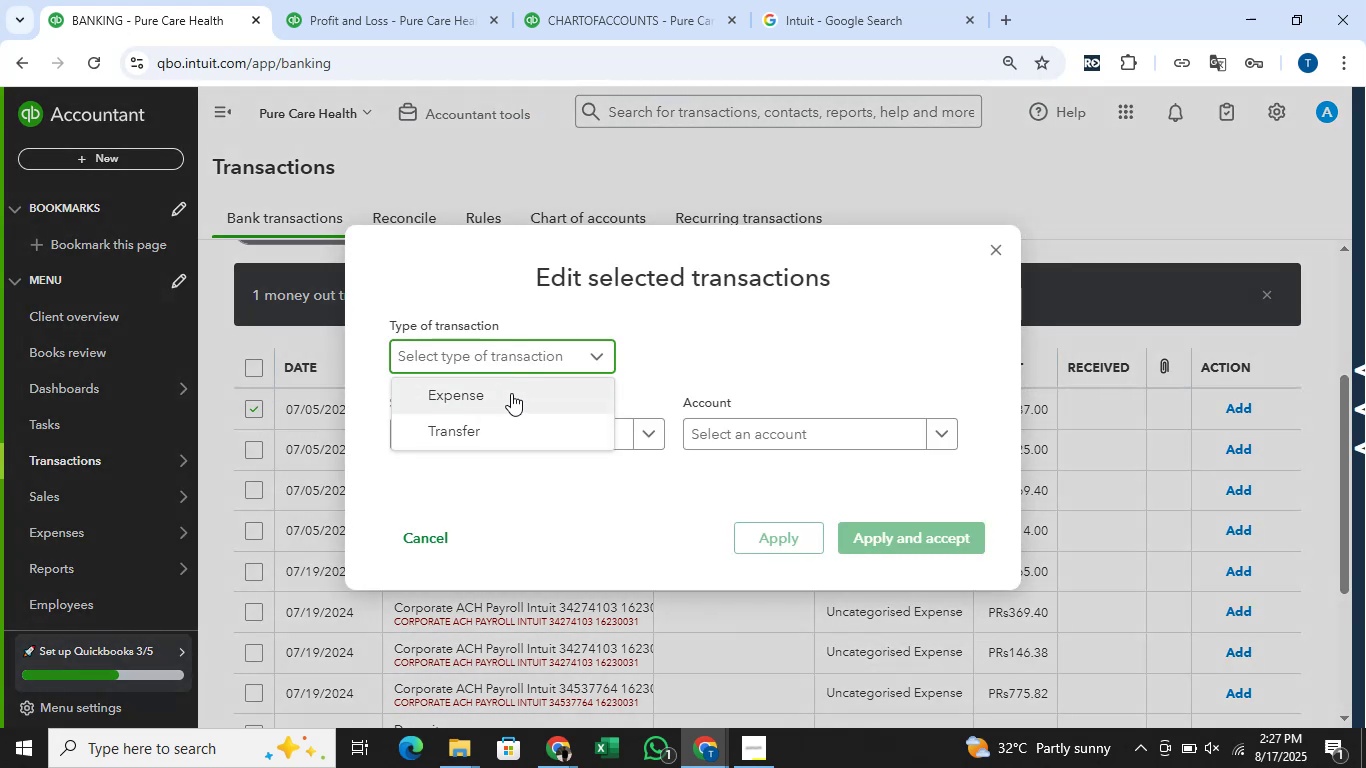 
left_click([511, 393])
 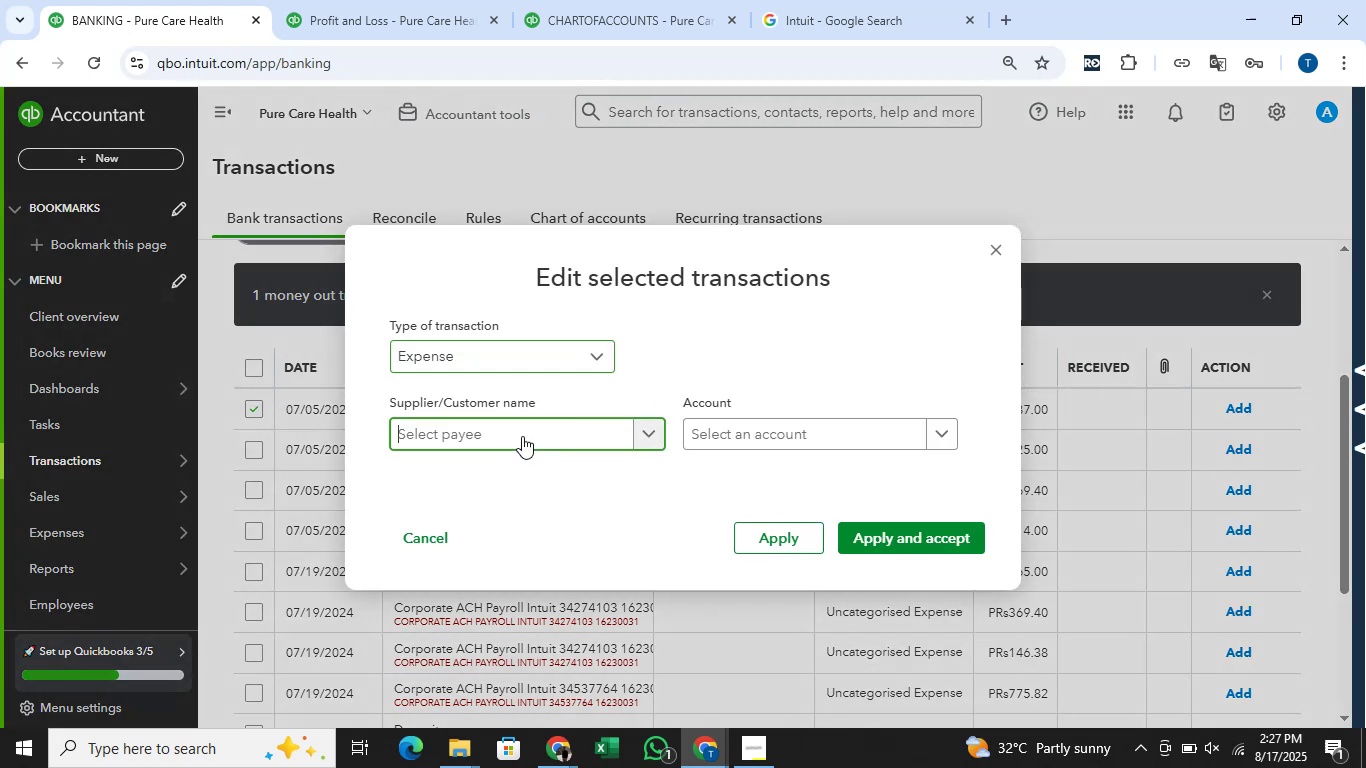 
key(Q)
 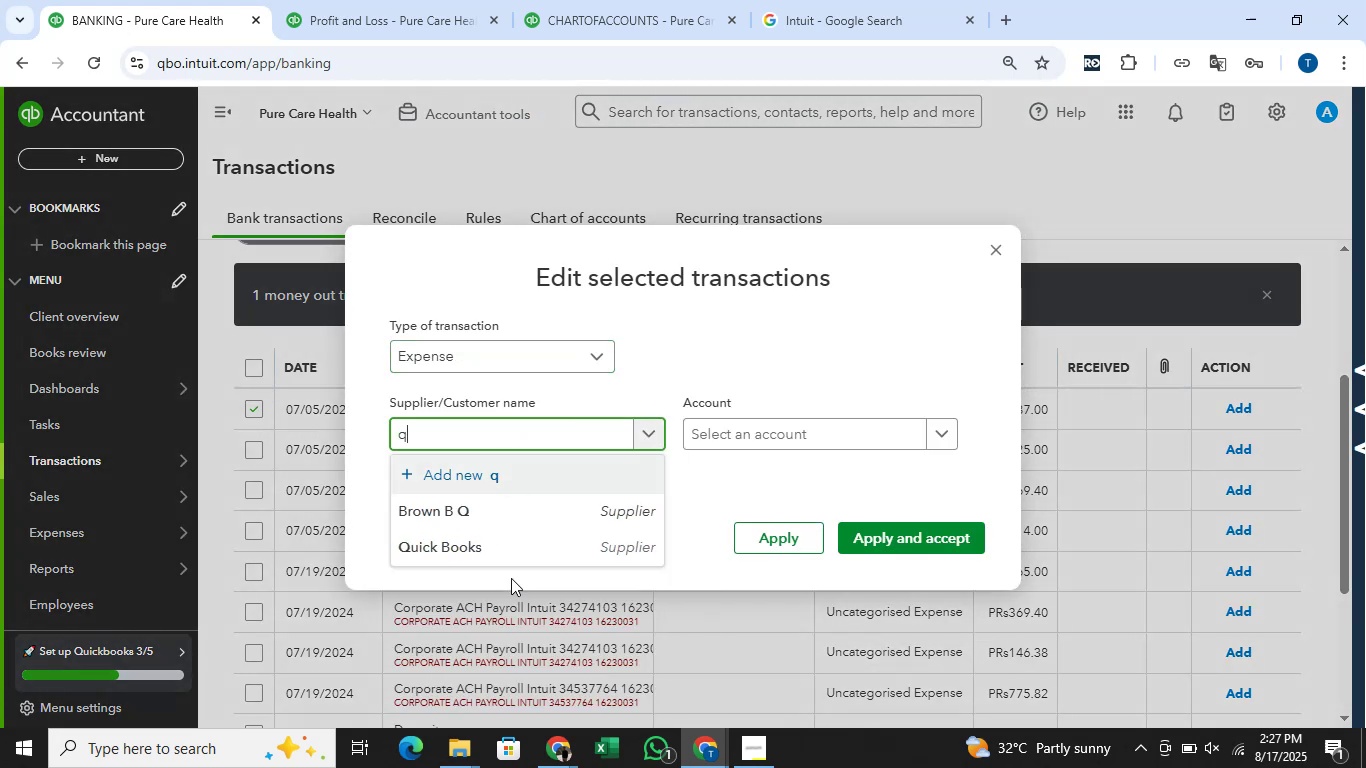 
left_click([511, 547])
 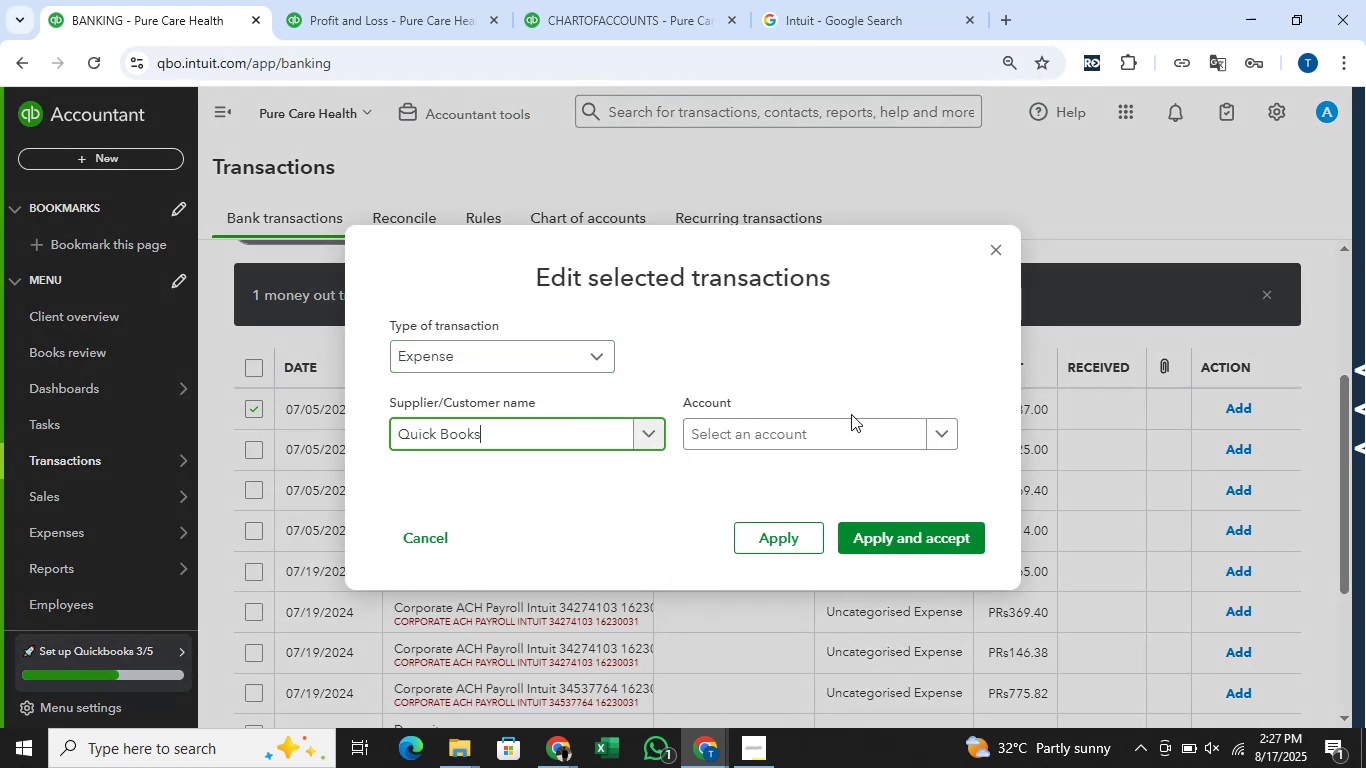 
left_click([840, 425])
 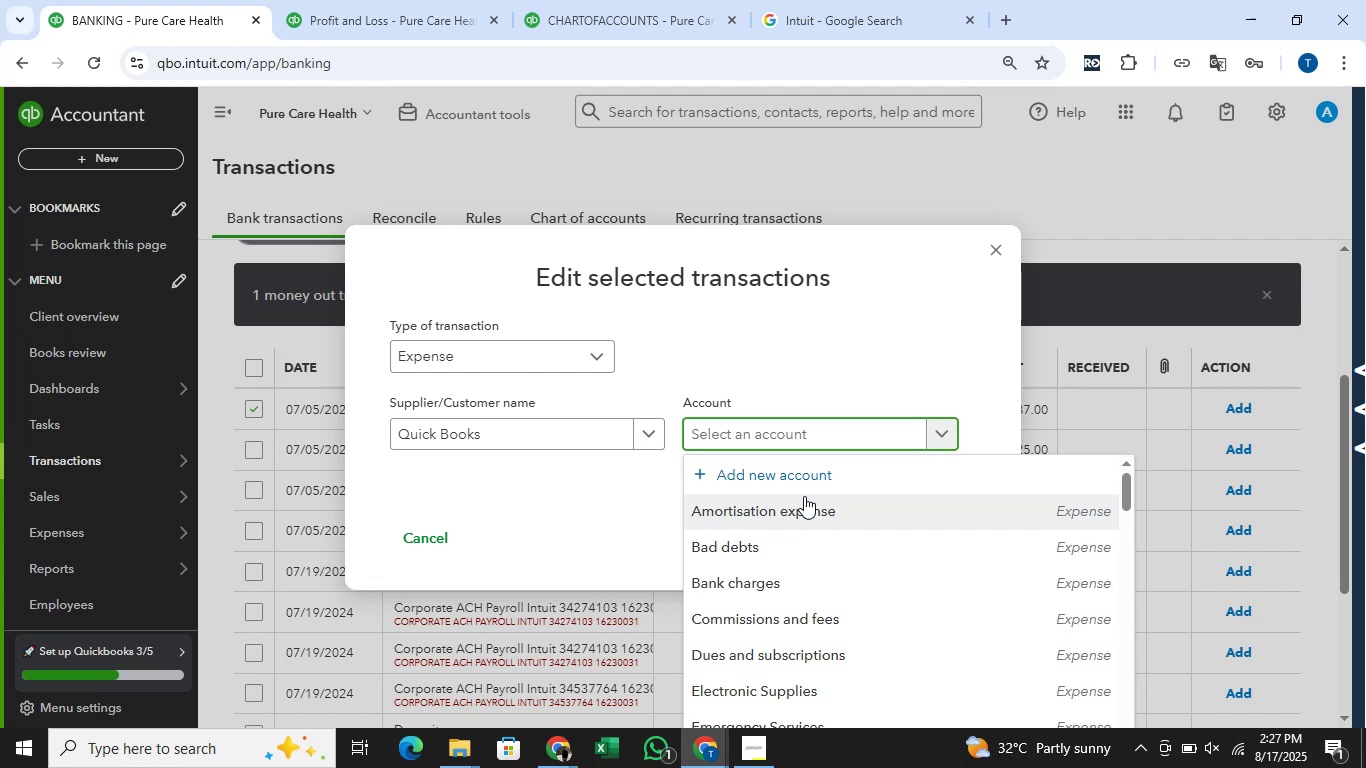 
left_click([801, 645])
 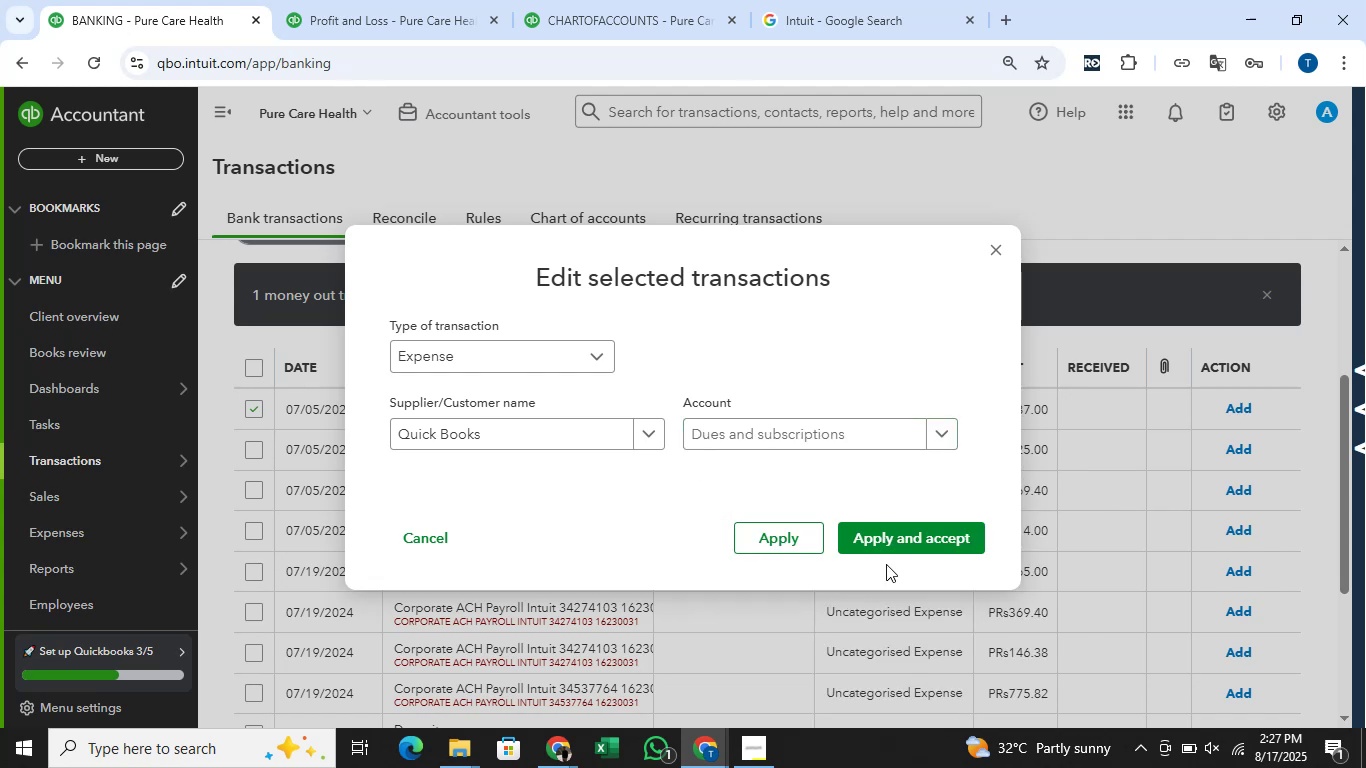 
left_click([916, 540])
 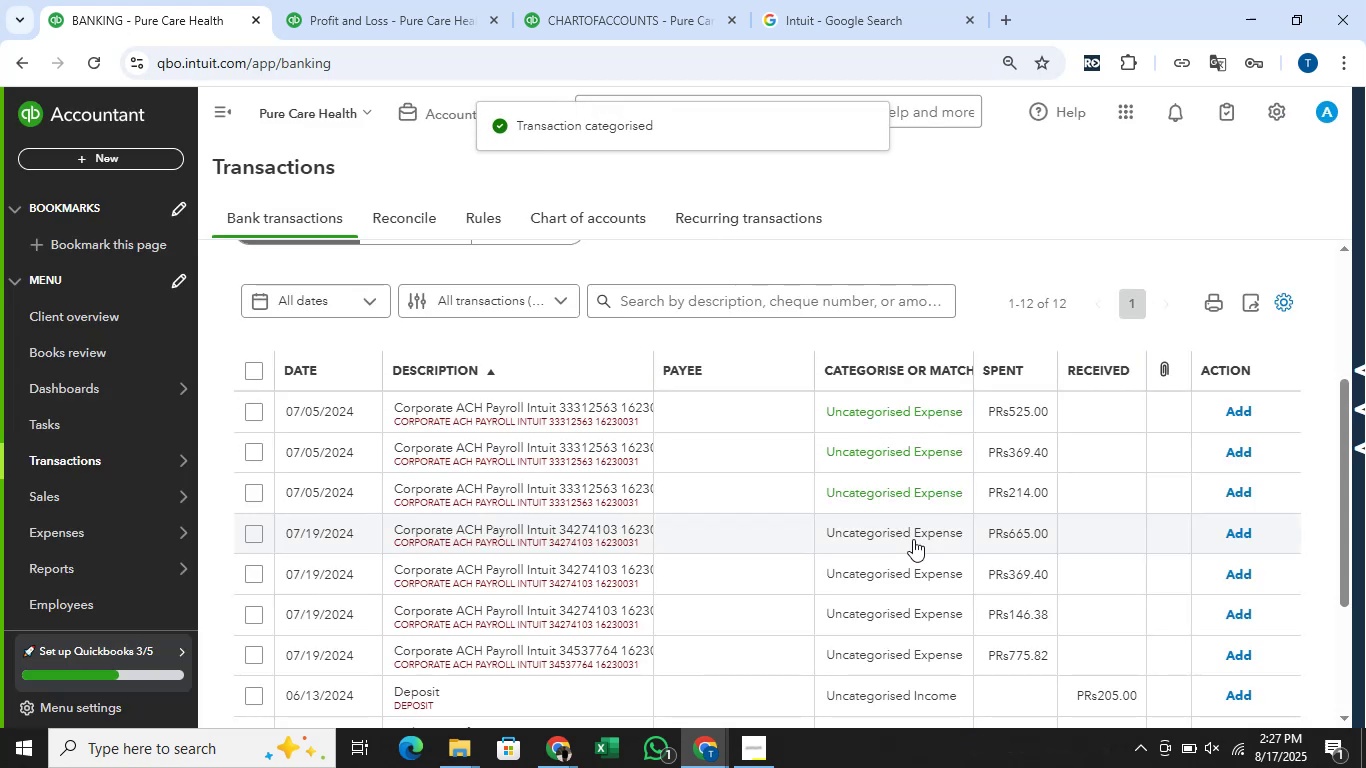 
wait(9.79)
 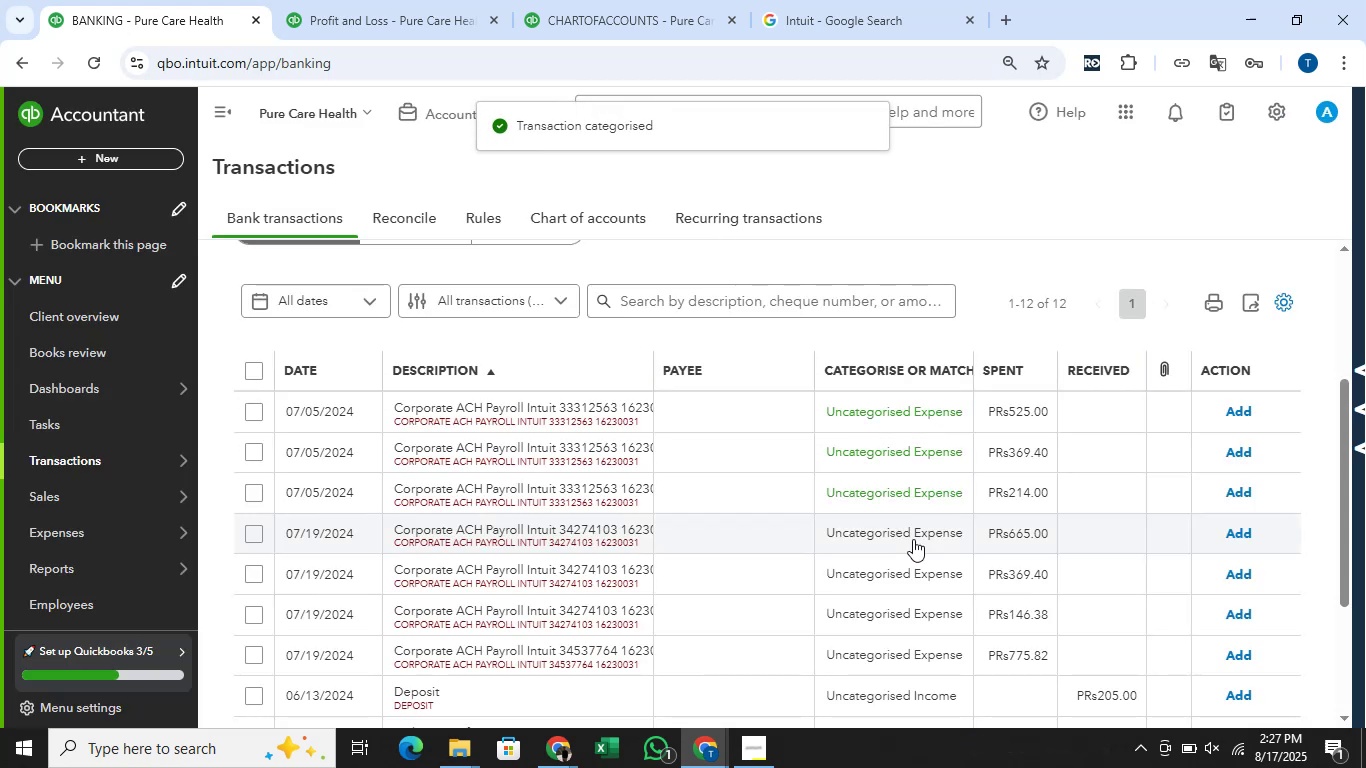 
left_click([251, 410])
 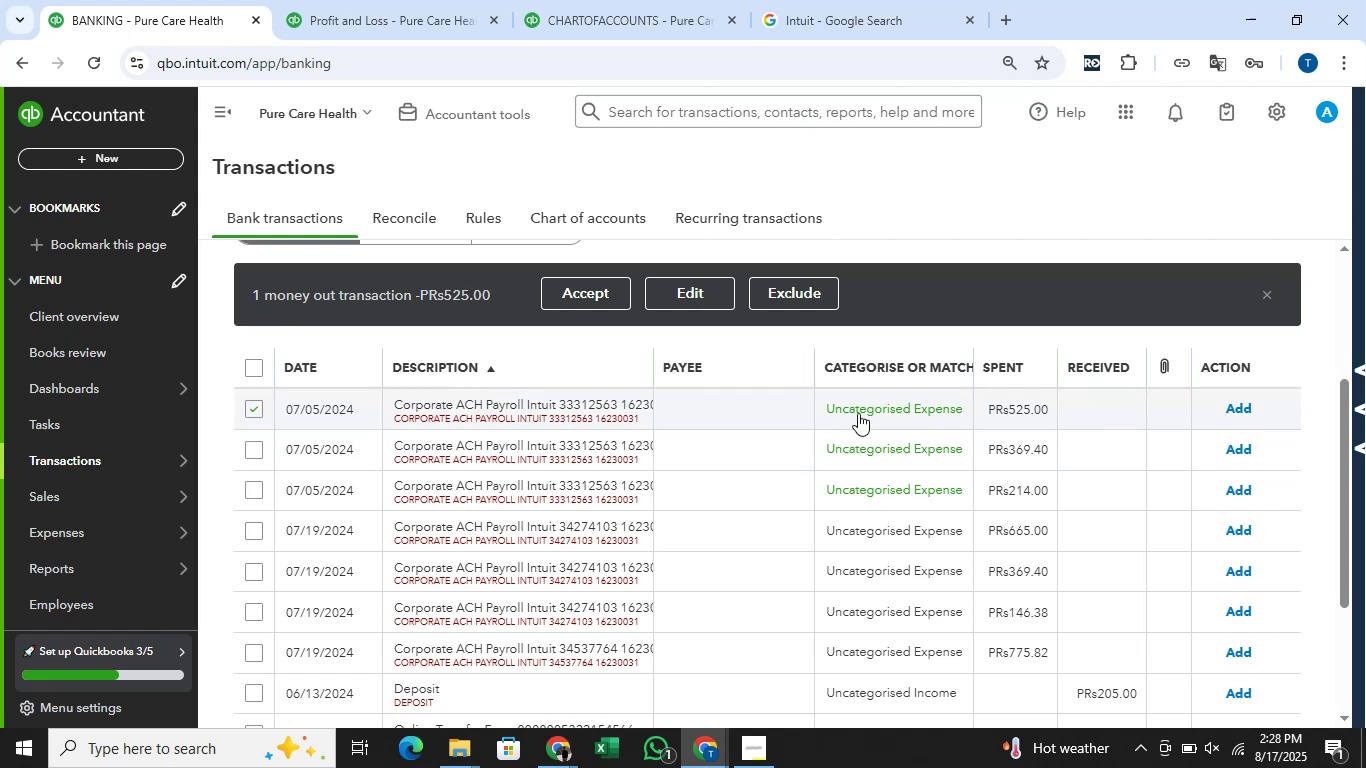 
wait(43.31)
 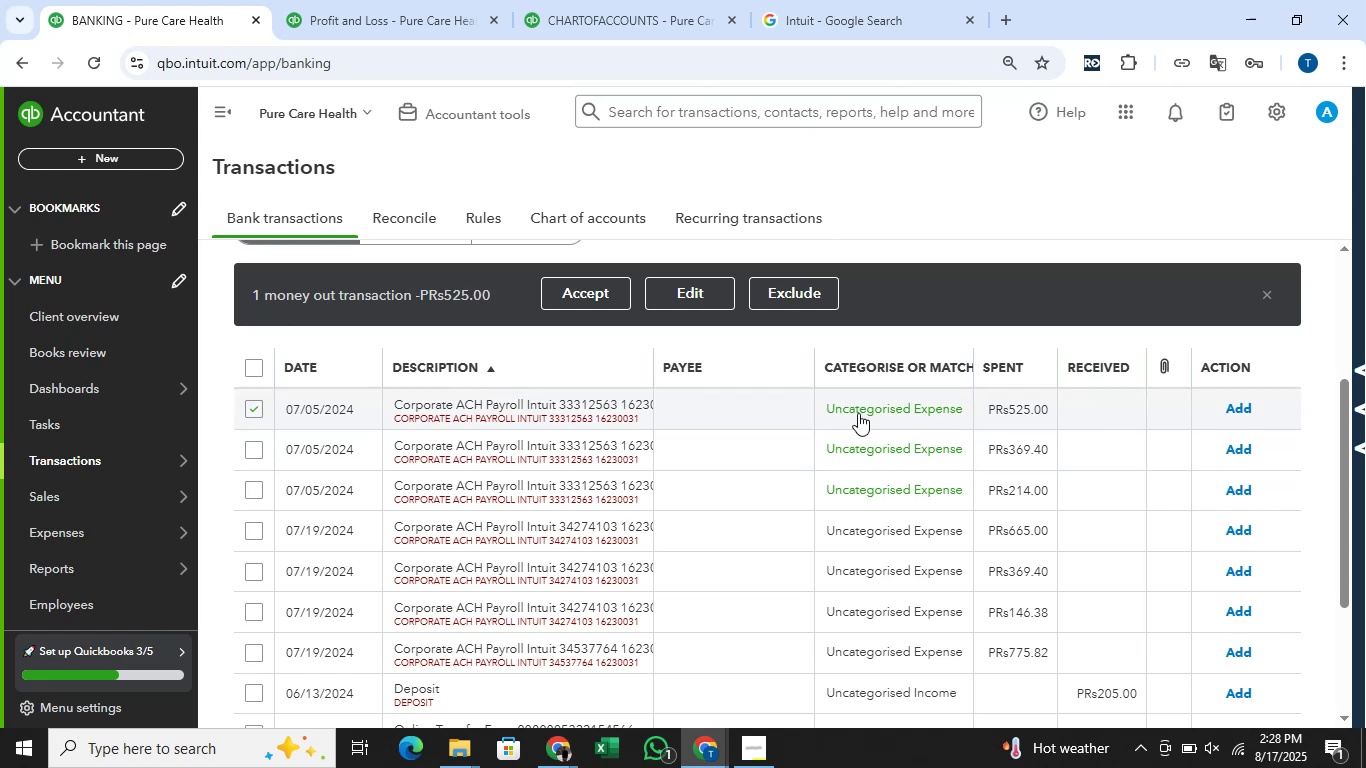 
left_click([477, 352])
 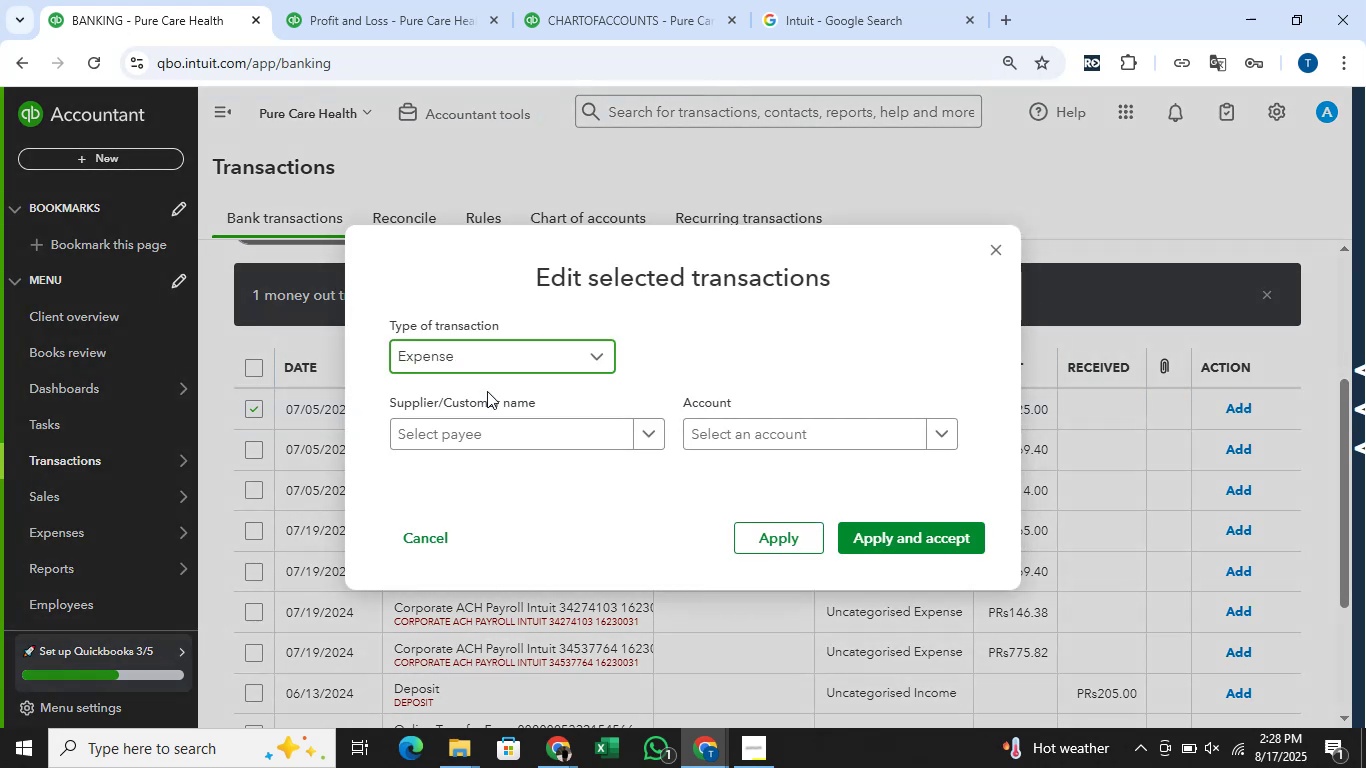 
wait(5.59)
 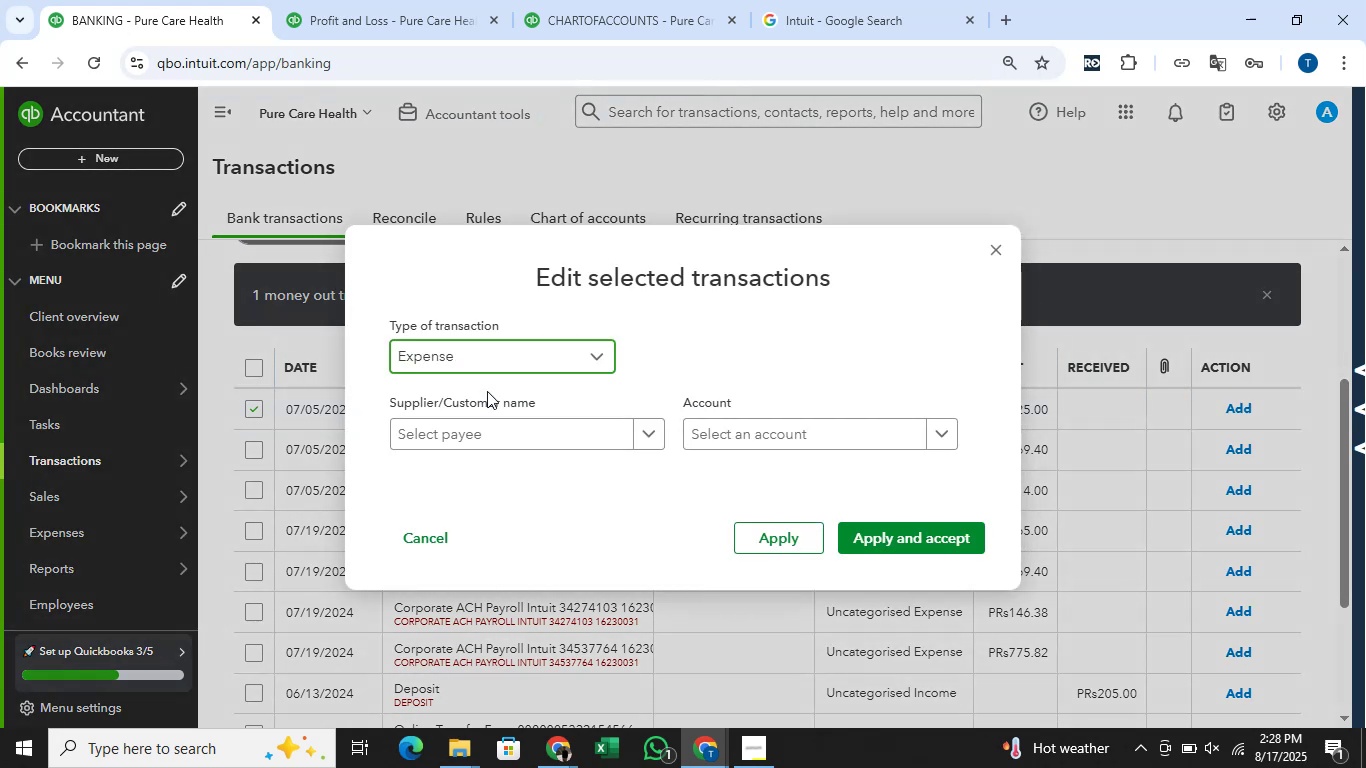 
left_click([518, 426])
 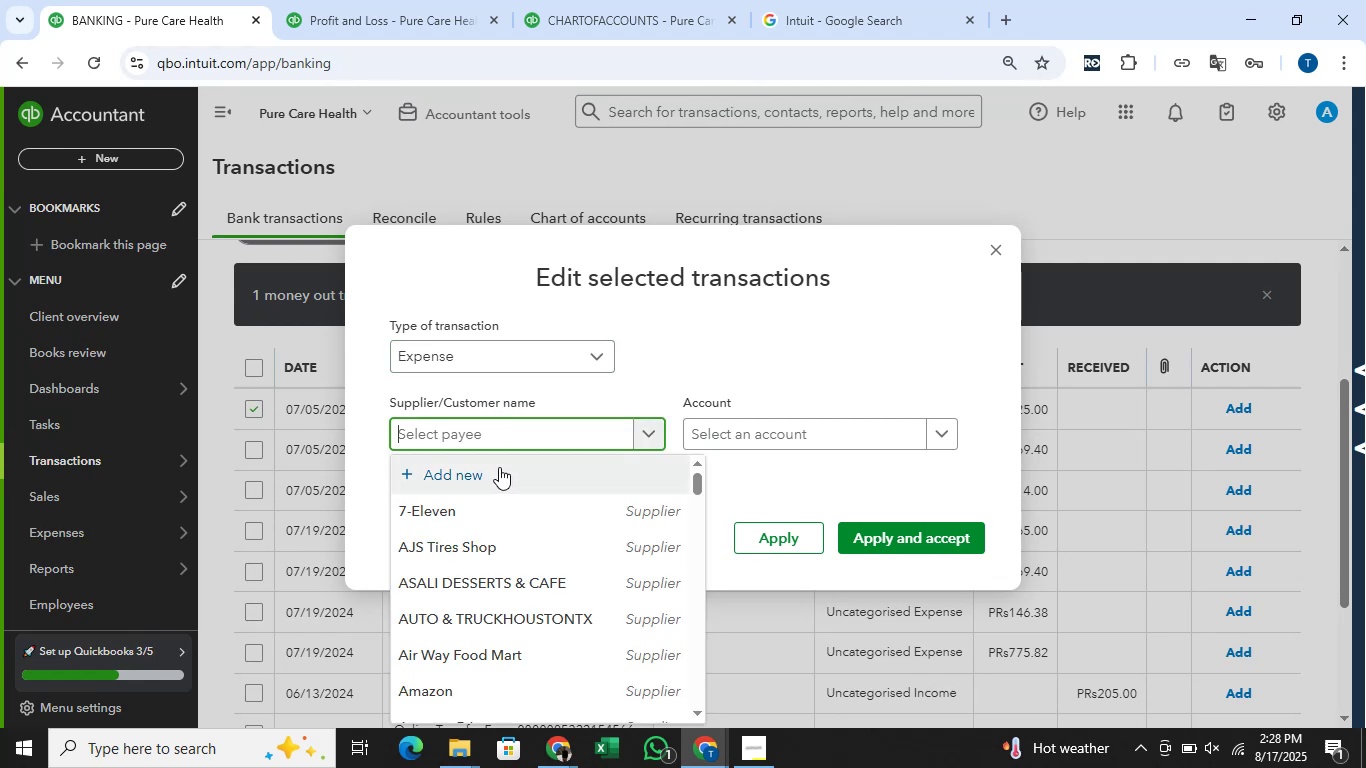 
key(Q)
 